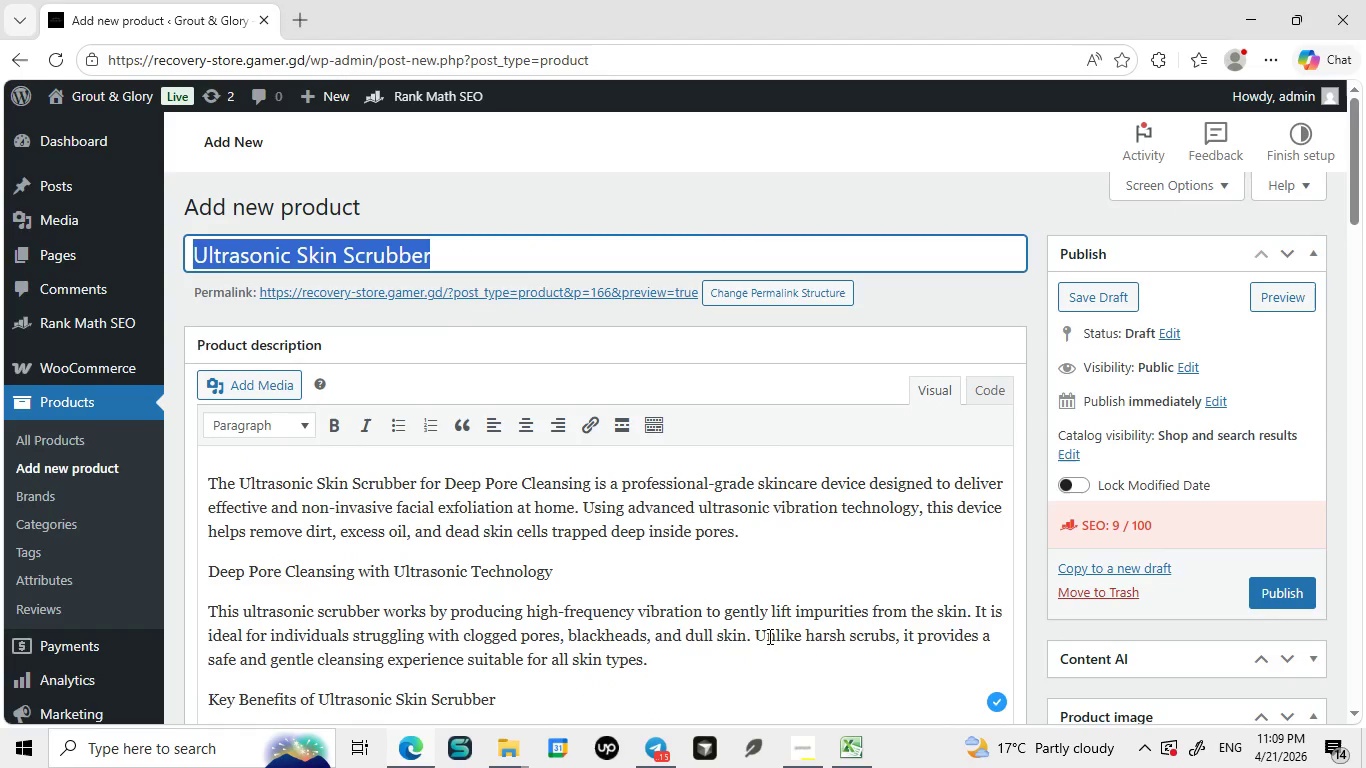 
key(Control+C)
 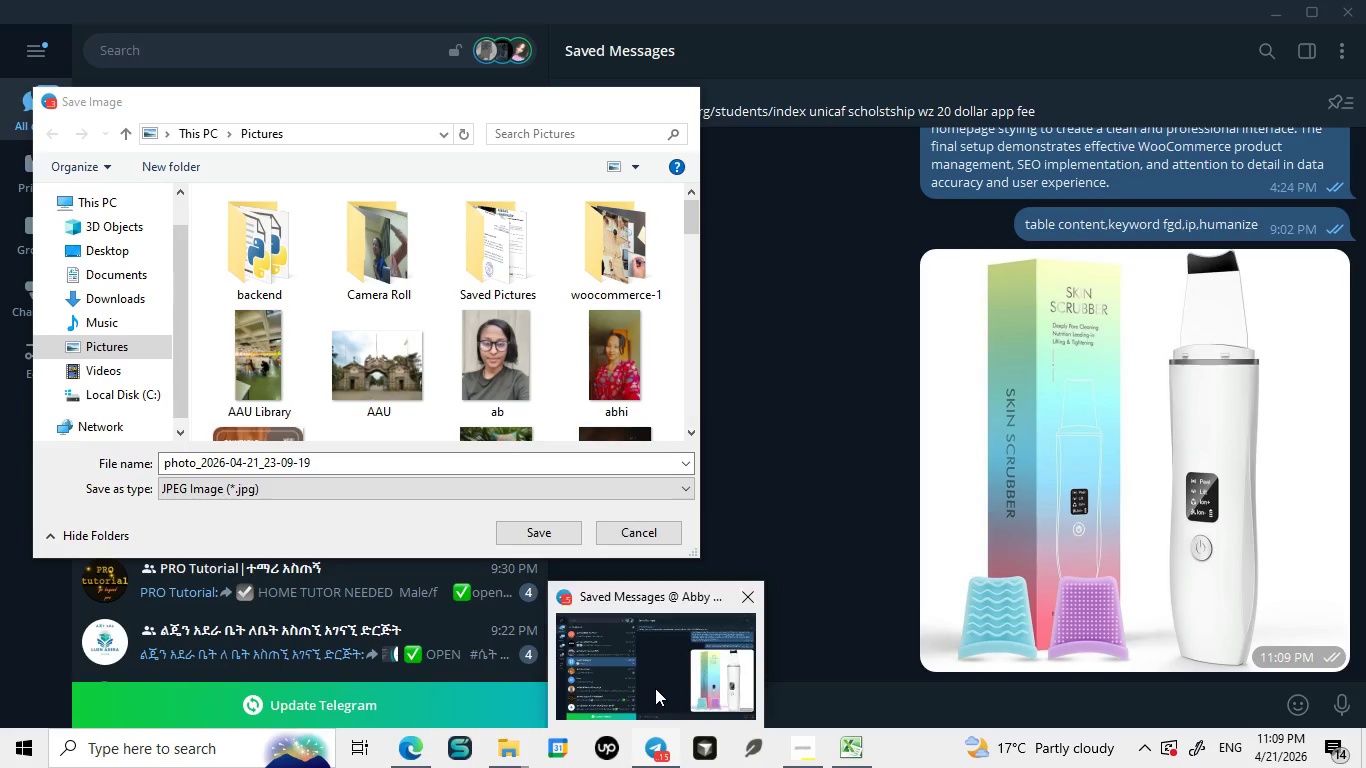 
left_click([655, 688])
 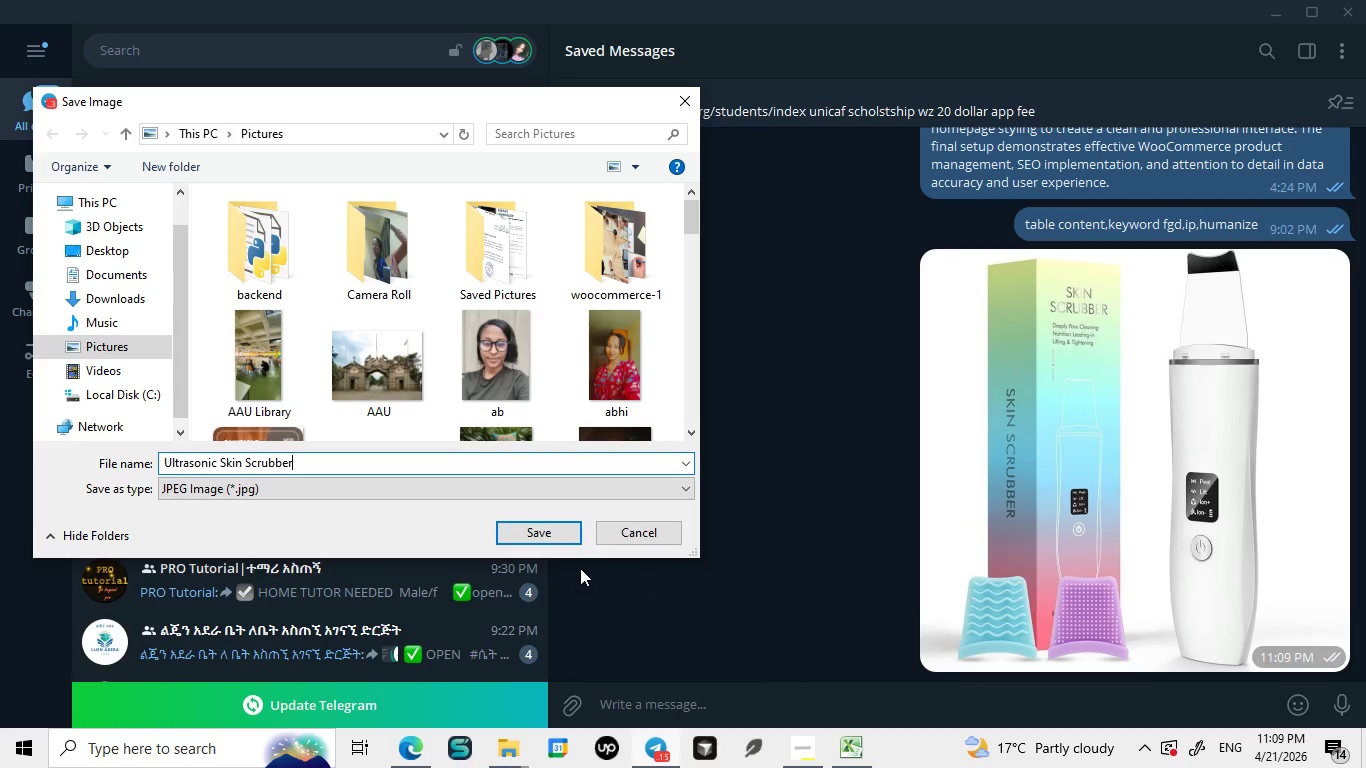 
key(Control+V)
 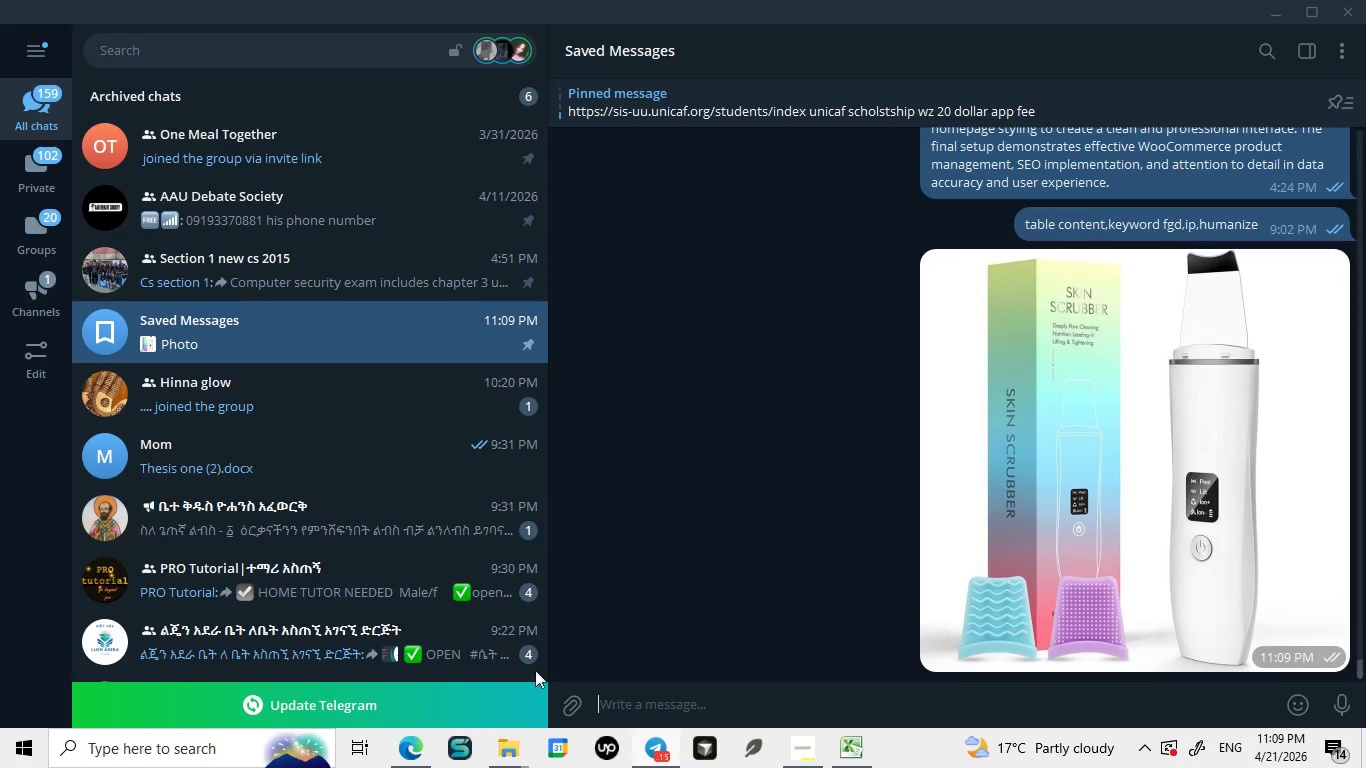 
key(Enter)
 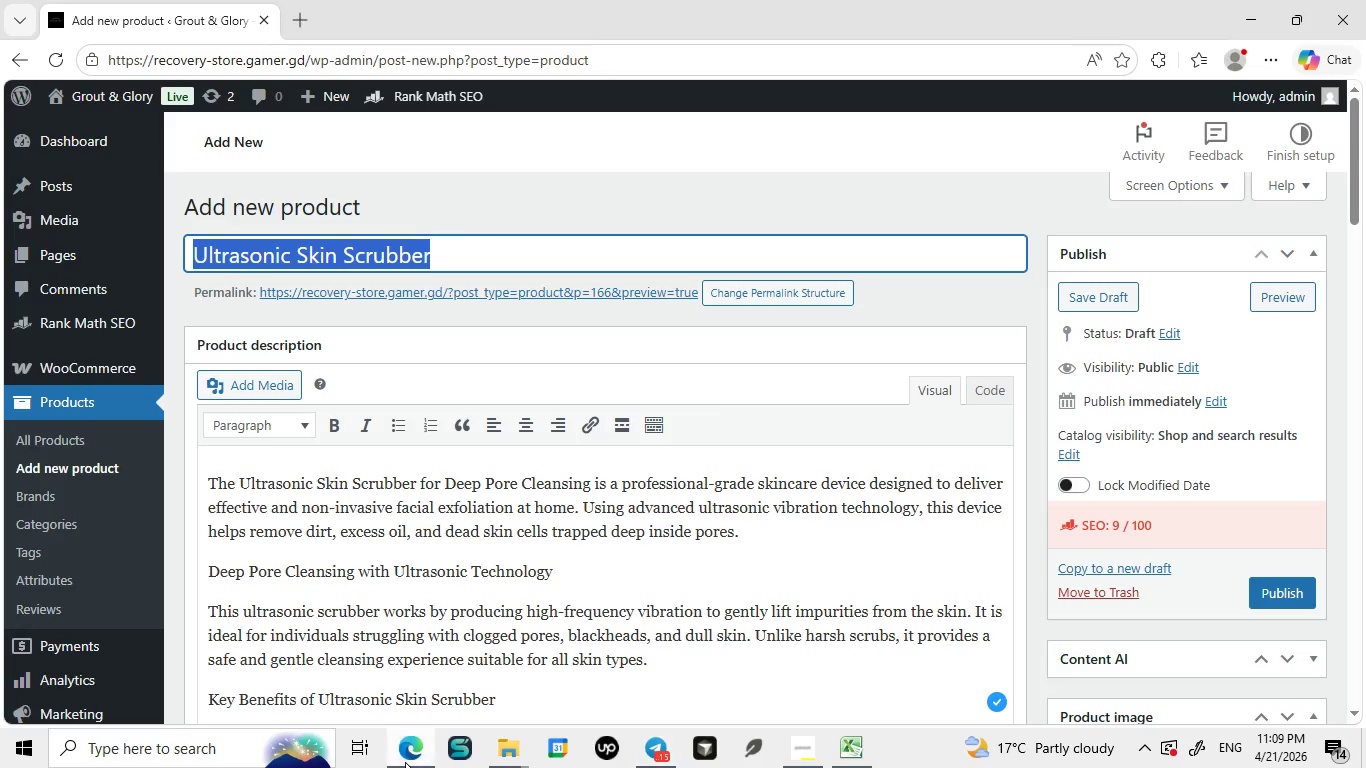 
left_click([405, 762])
 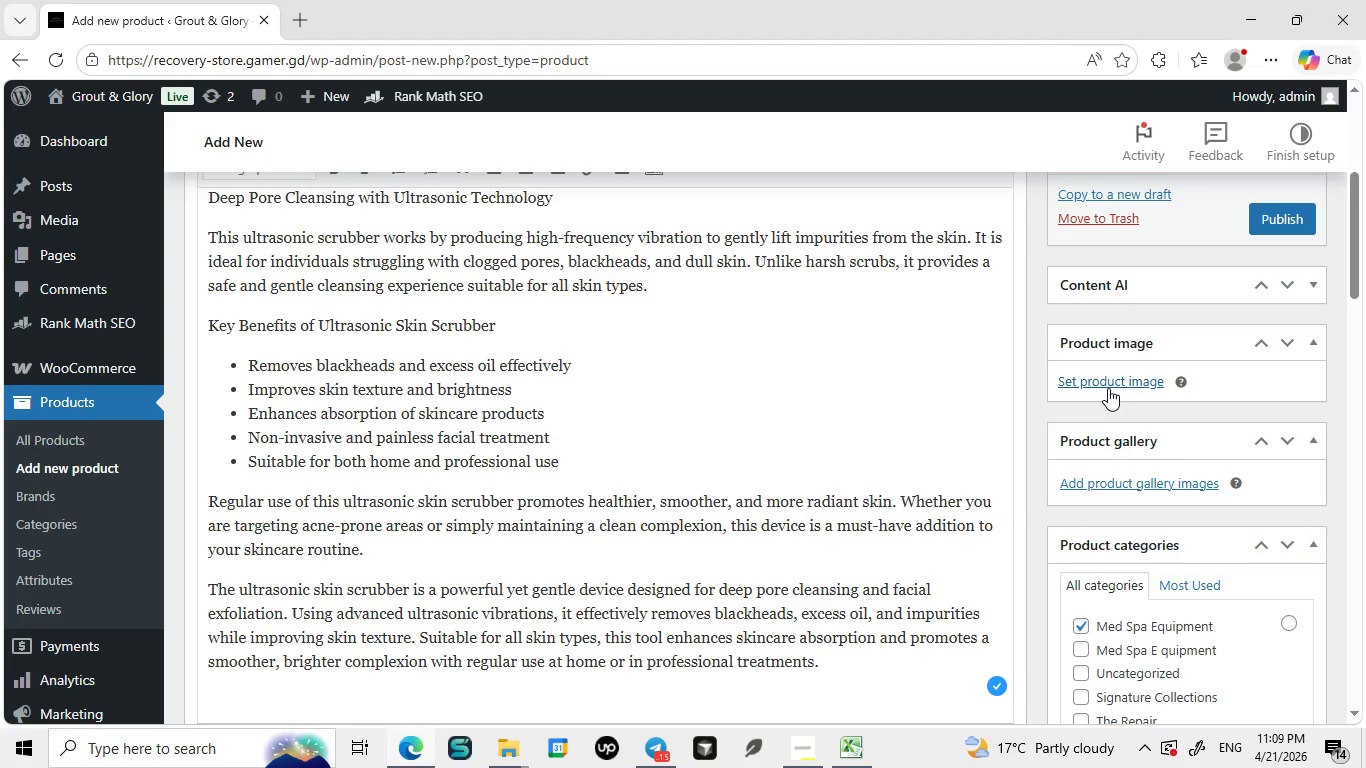 
left_click([1108, 387])
 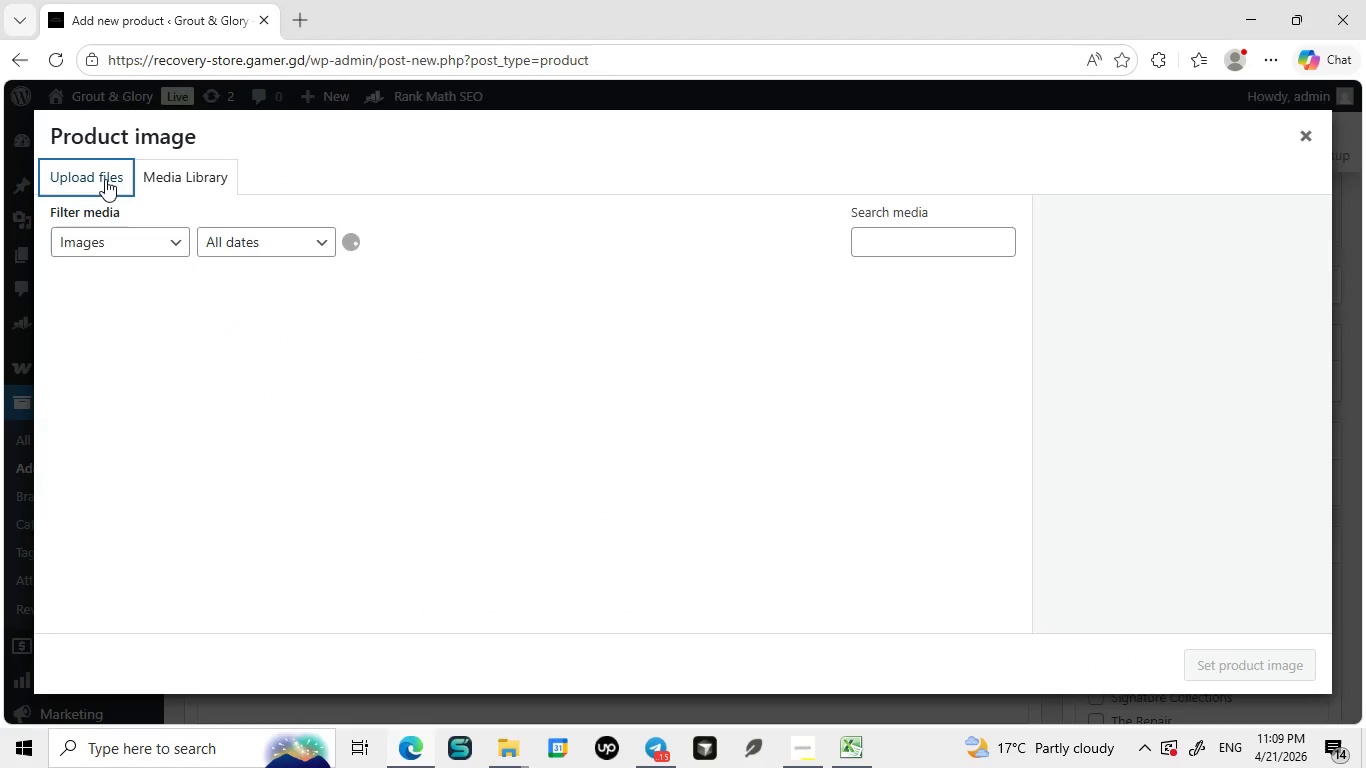 
left_click([105, 179])
 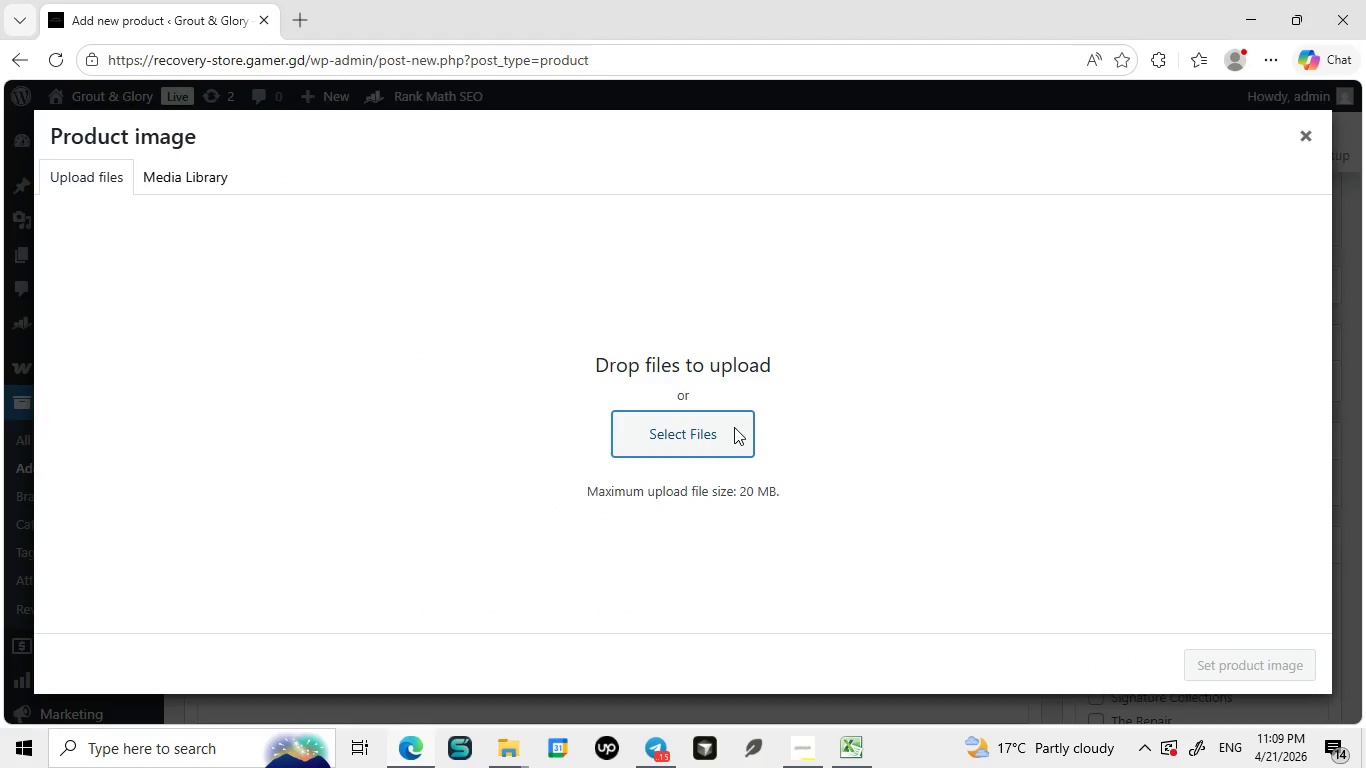 
left_click([734, 427])
 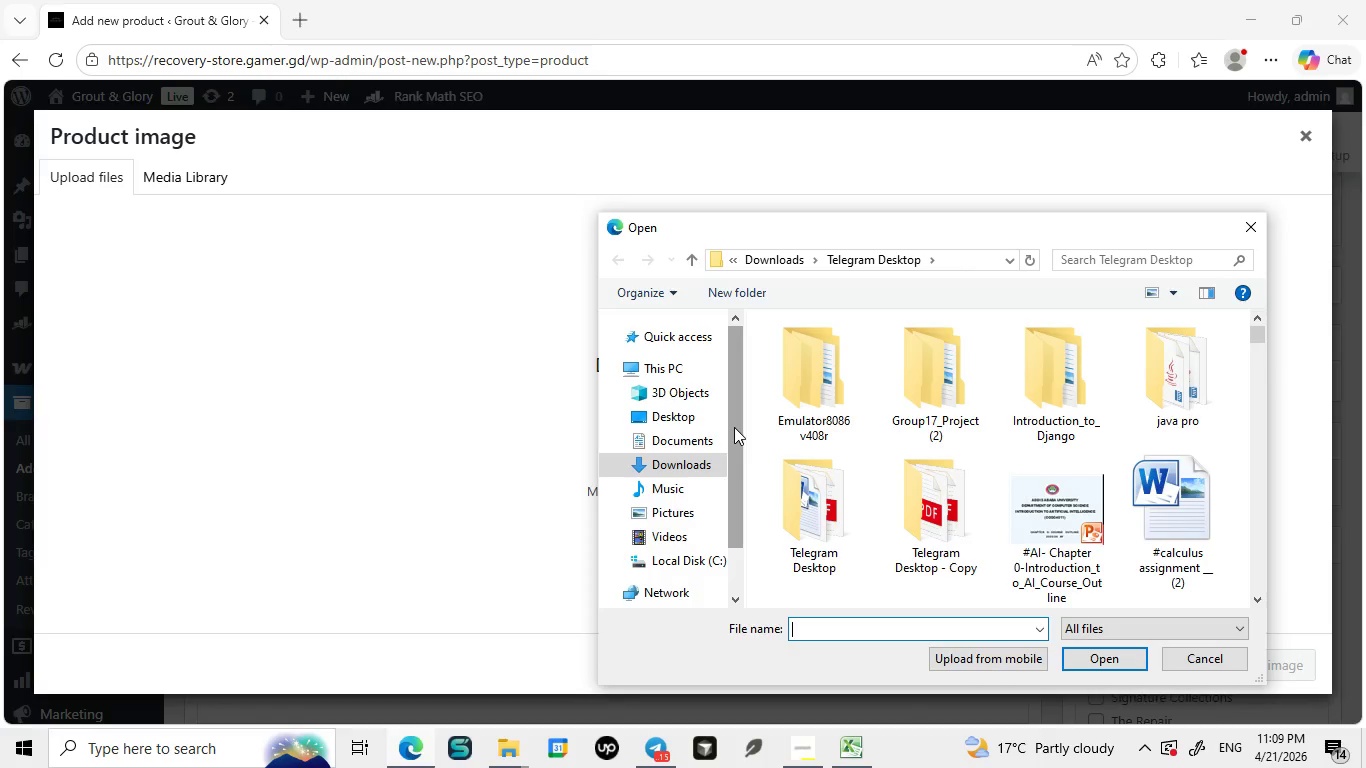 
wait(13.56)
 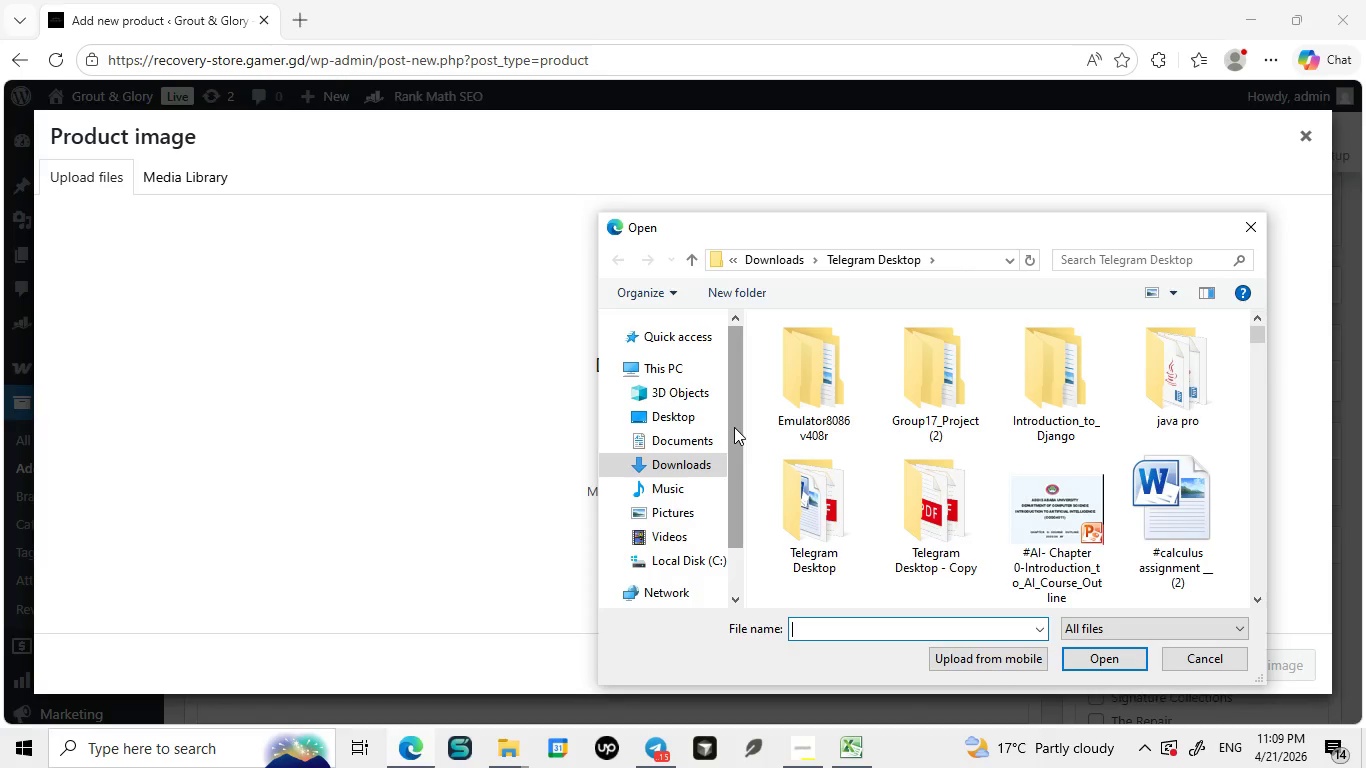 
double_click([693, 339])
 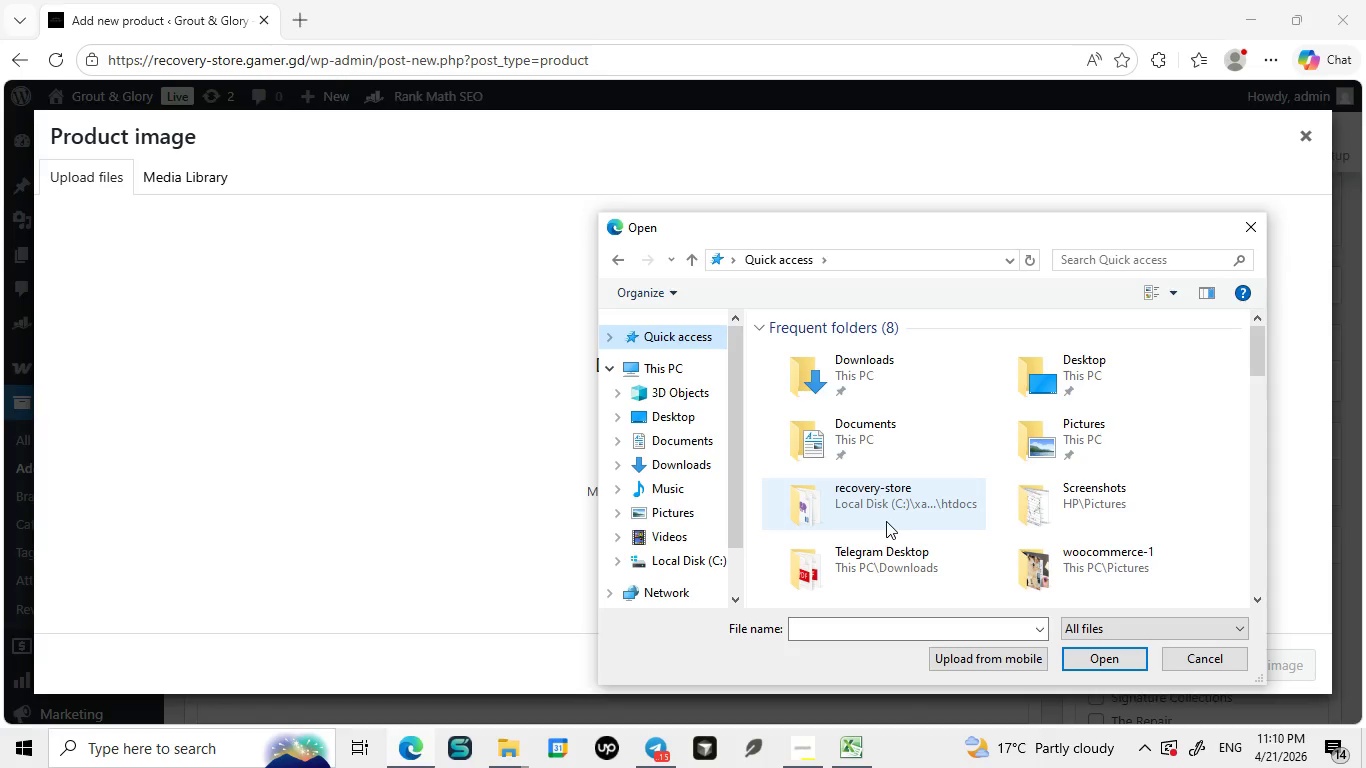 
scroll: coordinate [886, 521], scroll_direction: down, amount: 2.0
 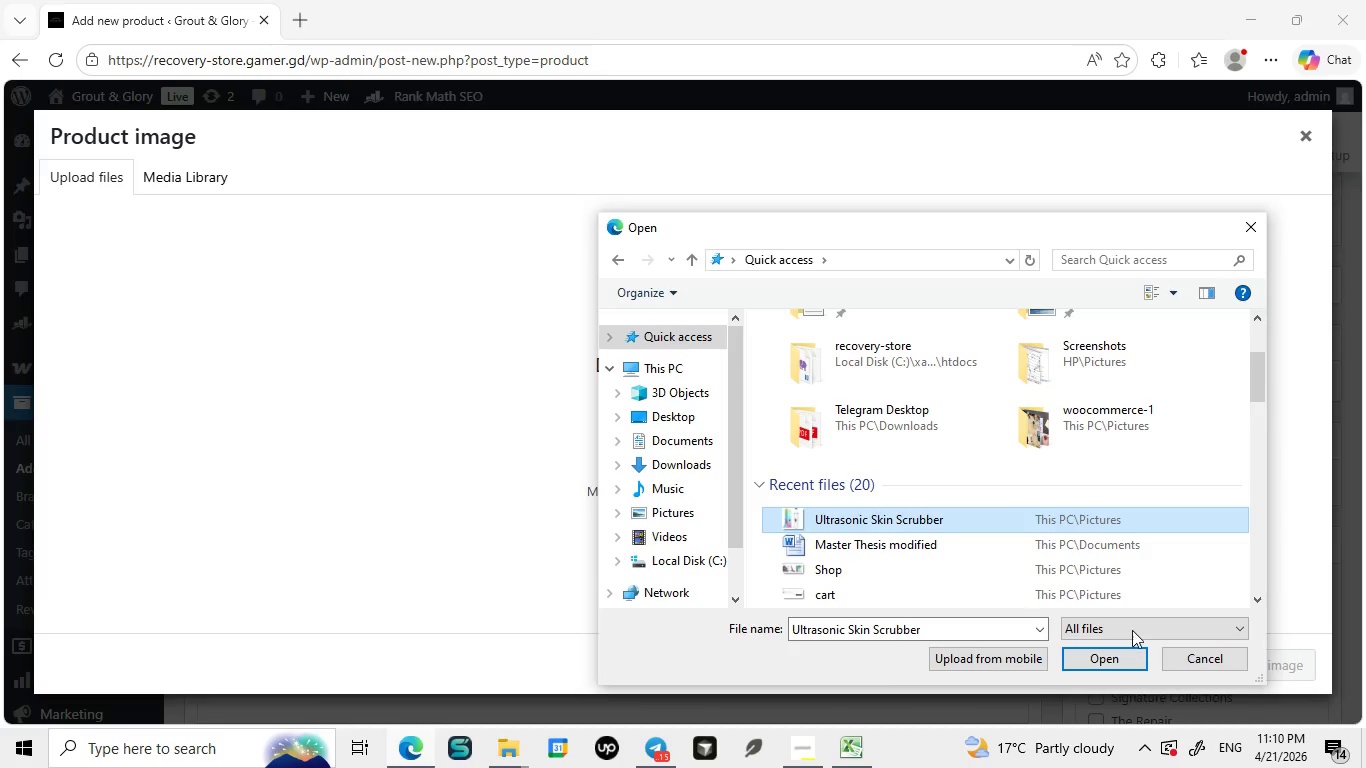 
left_click([885, 521])
 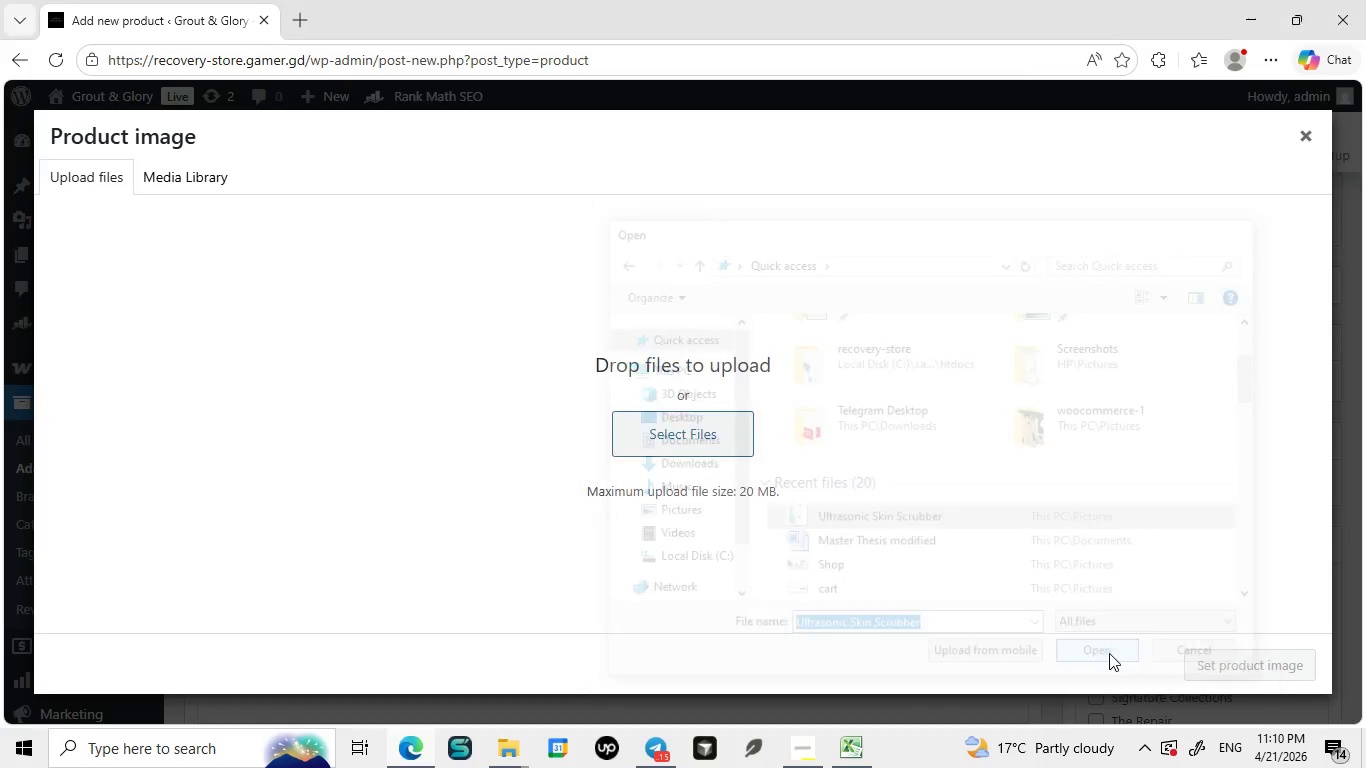 
left_click([1109, 653])
 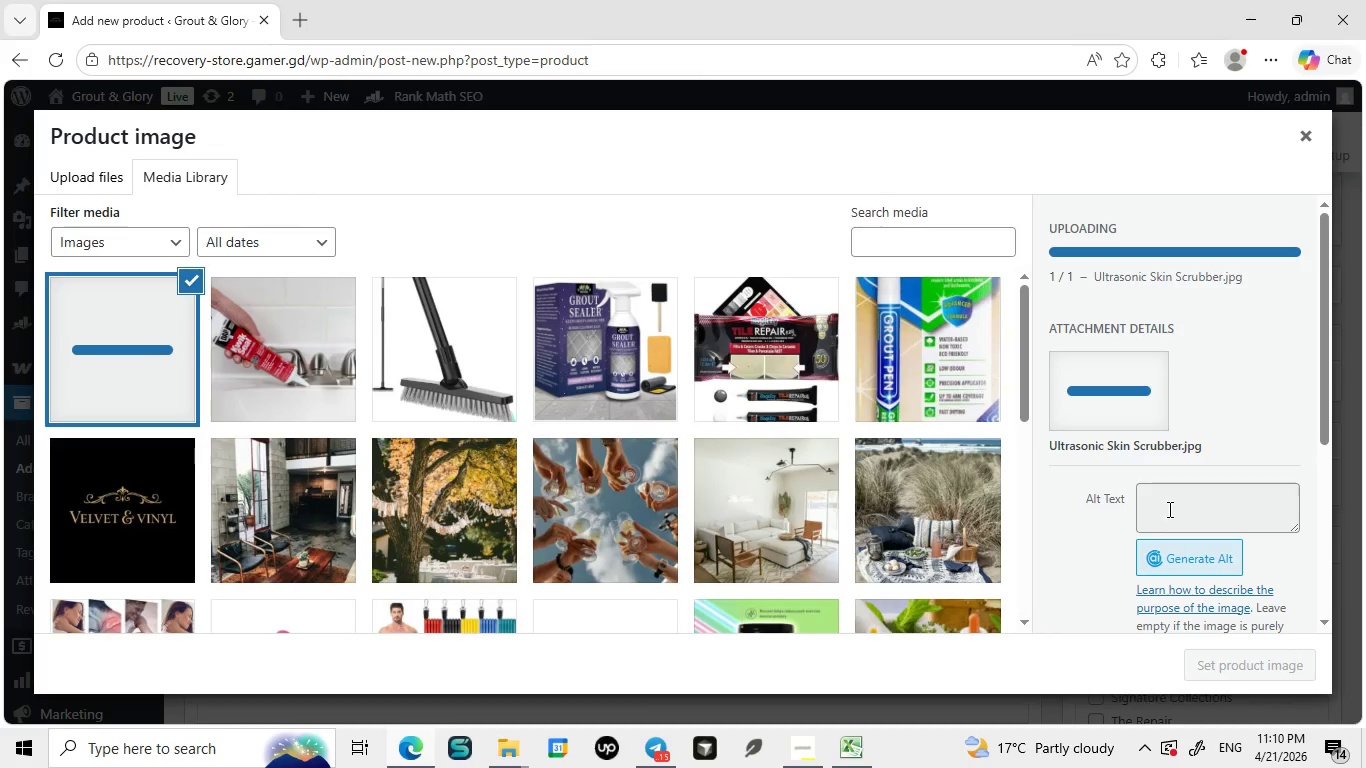 
mouse_move([1157, 532])
 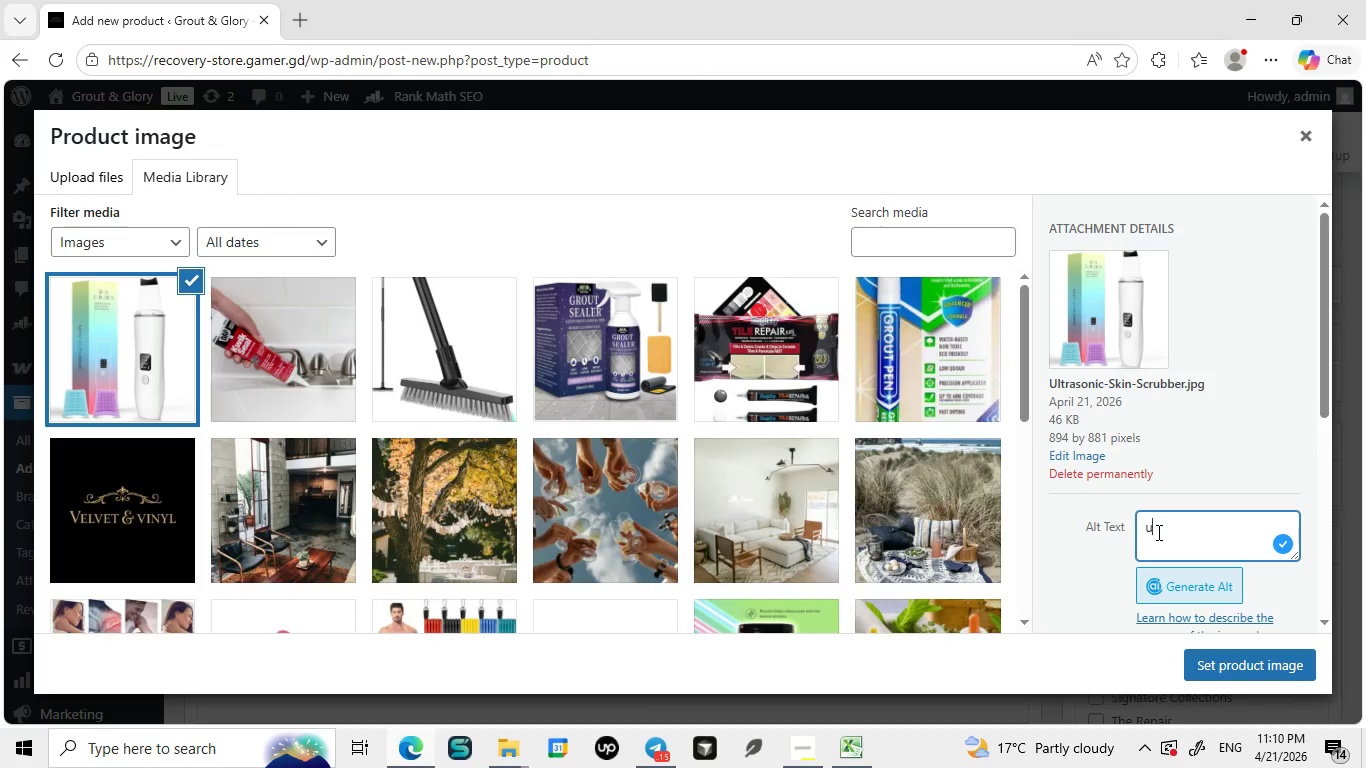 
left_click([1157, 532])
 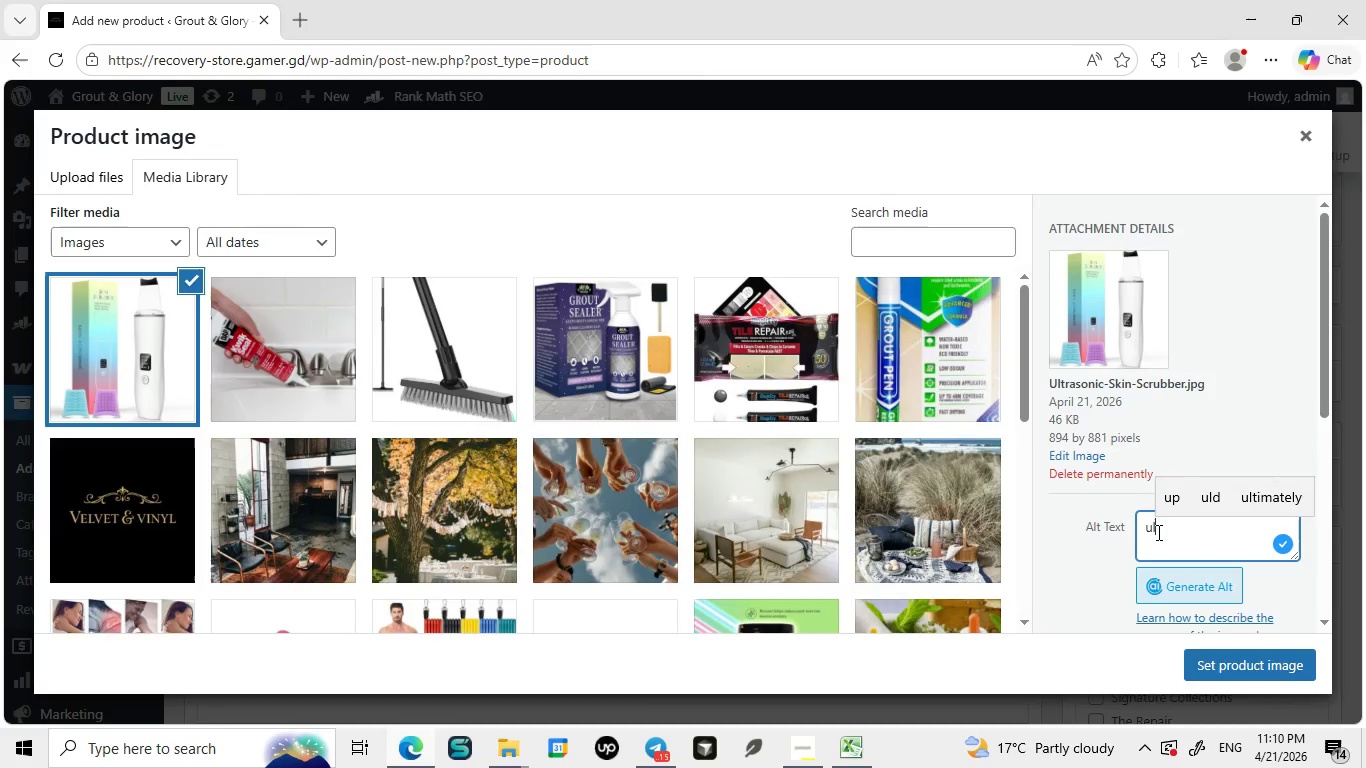 
type(ultra)
 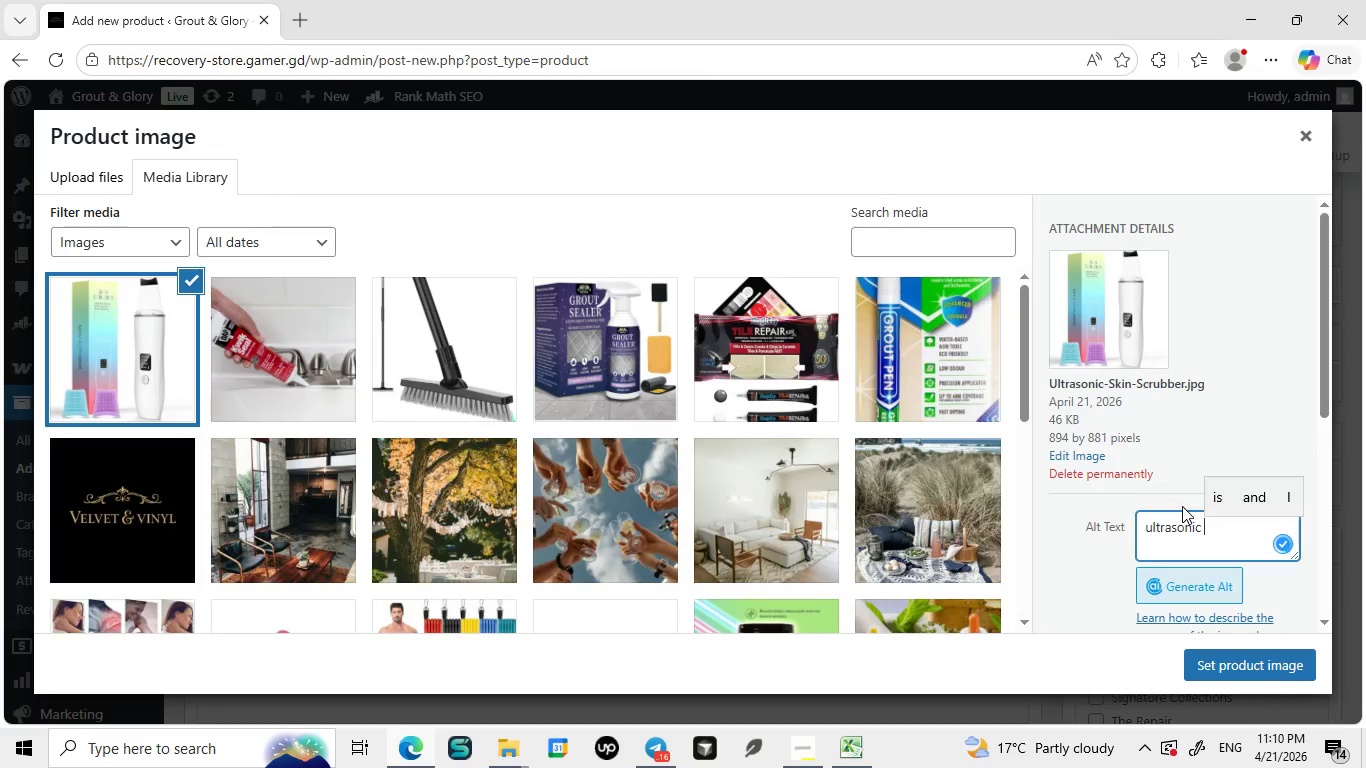 
left_click([1182, 506])
 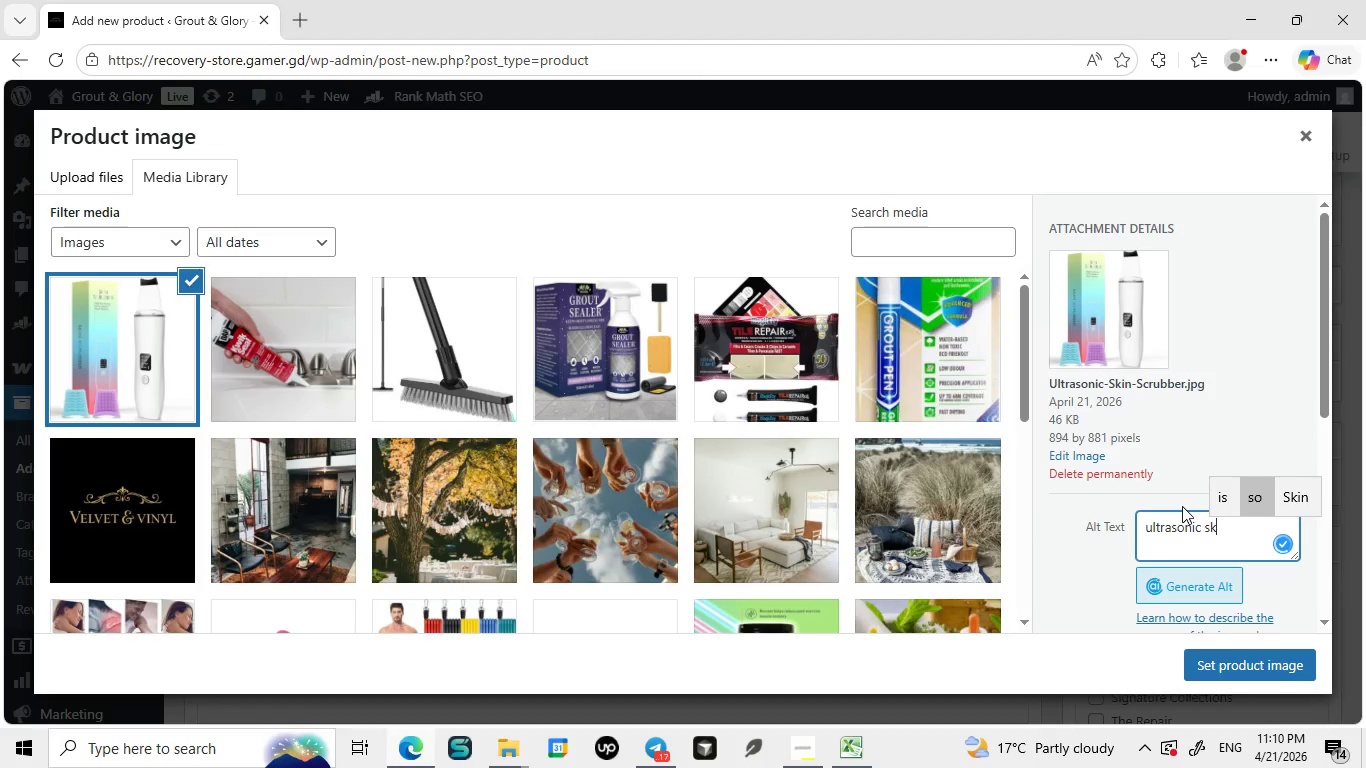 
type(skin scrubber deep core)
key(Backspace)
key(Backspace)
key(Backspace)
key(Backspace)
type([)
key(Backspace)
type(pore cleansing device for home use)
 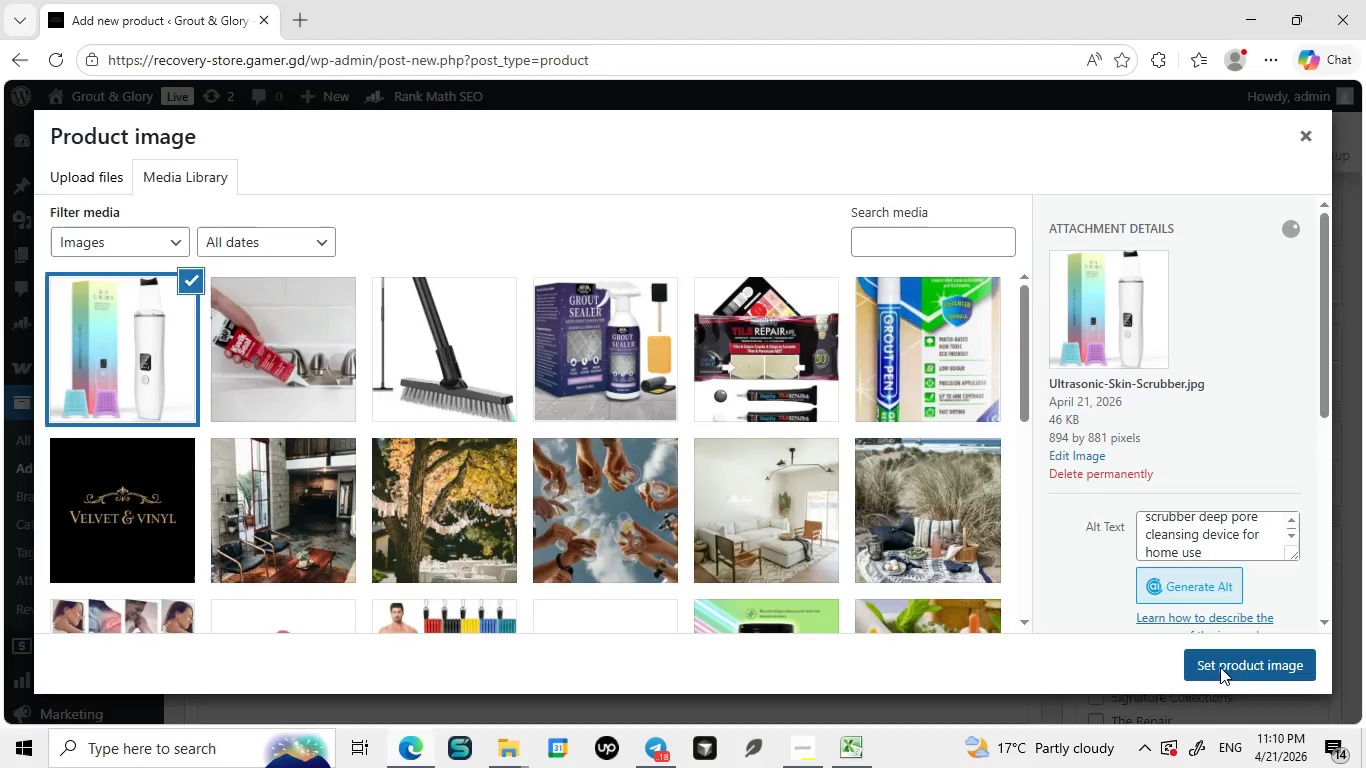 
left_click([1220, 667])
 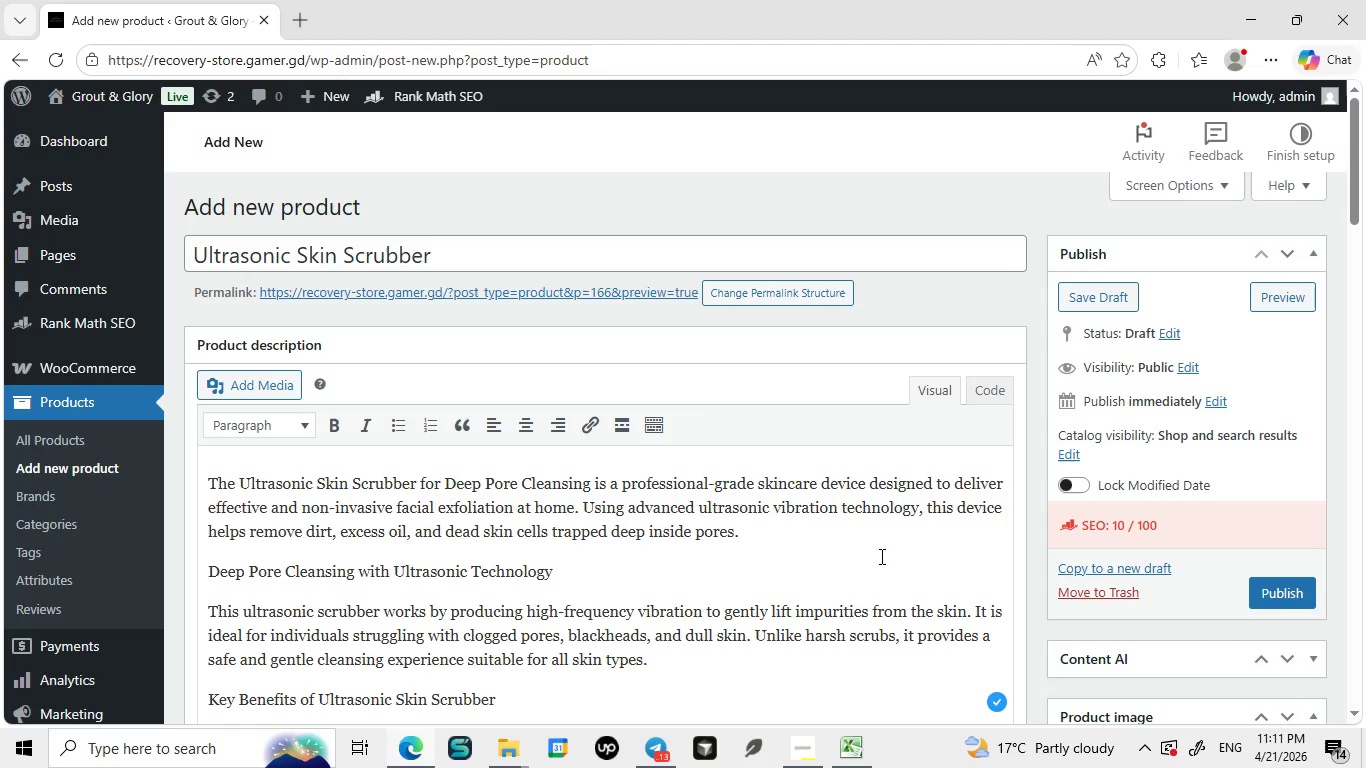 
wait(39.53)
 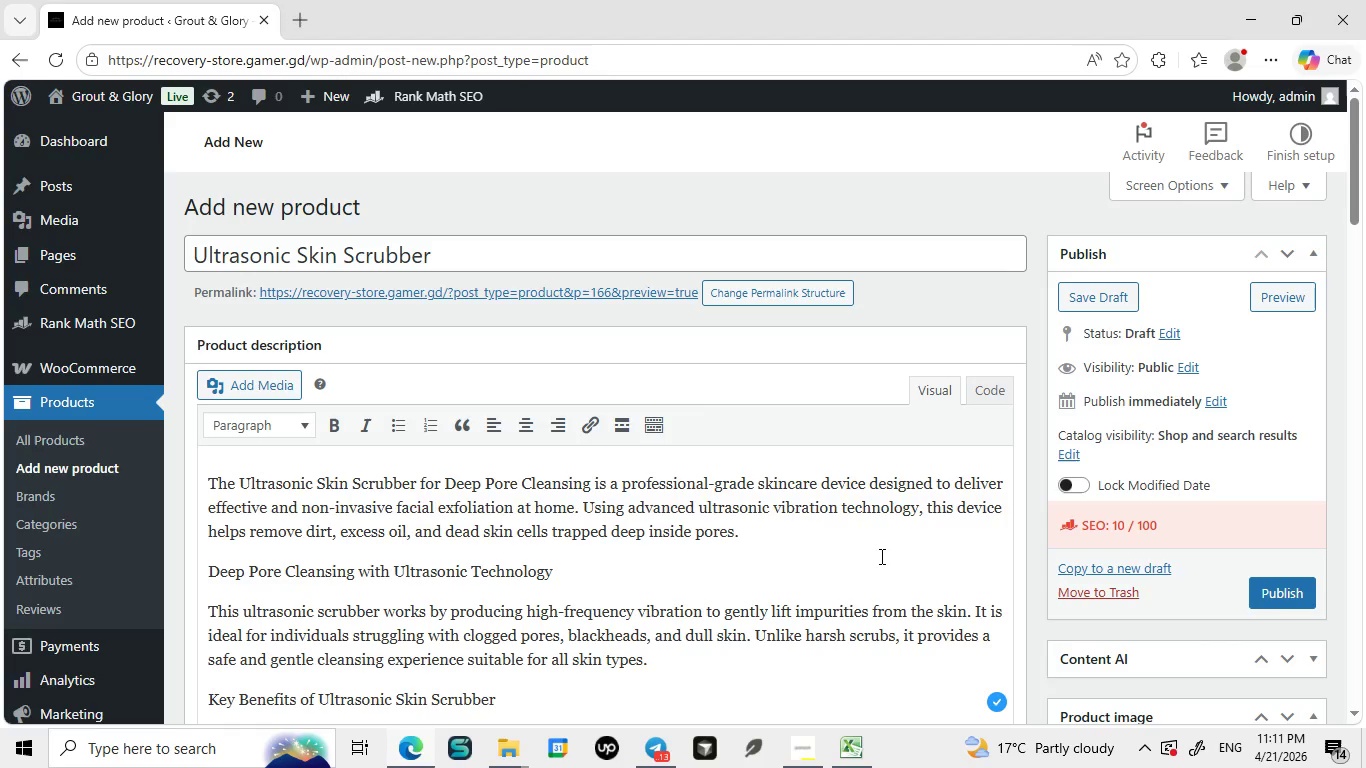 
left_click([720, 474])
 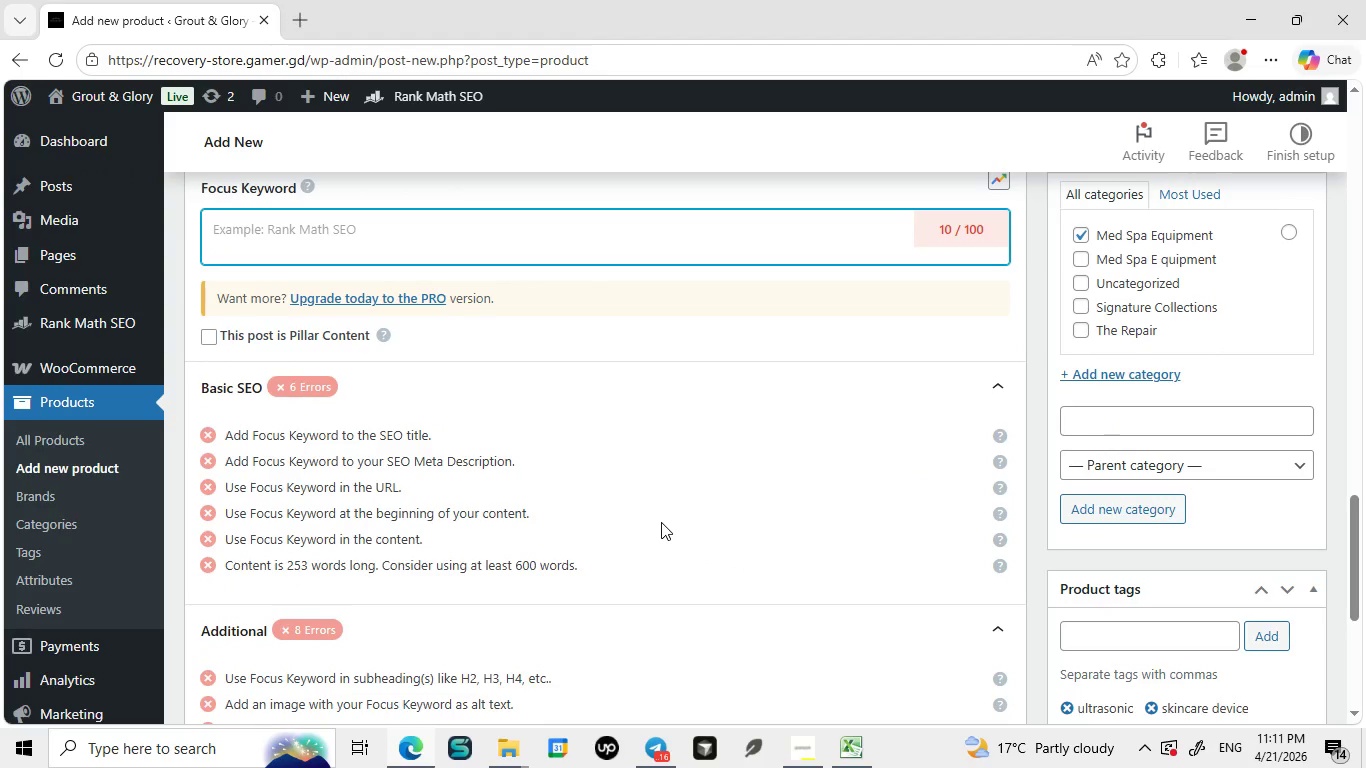 
wait(31.67)
 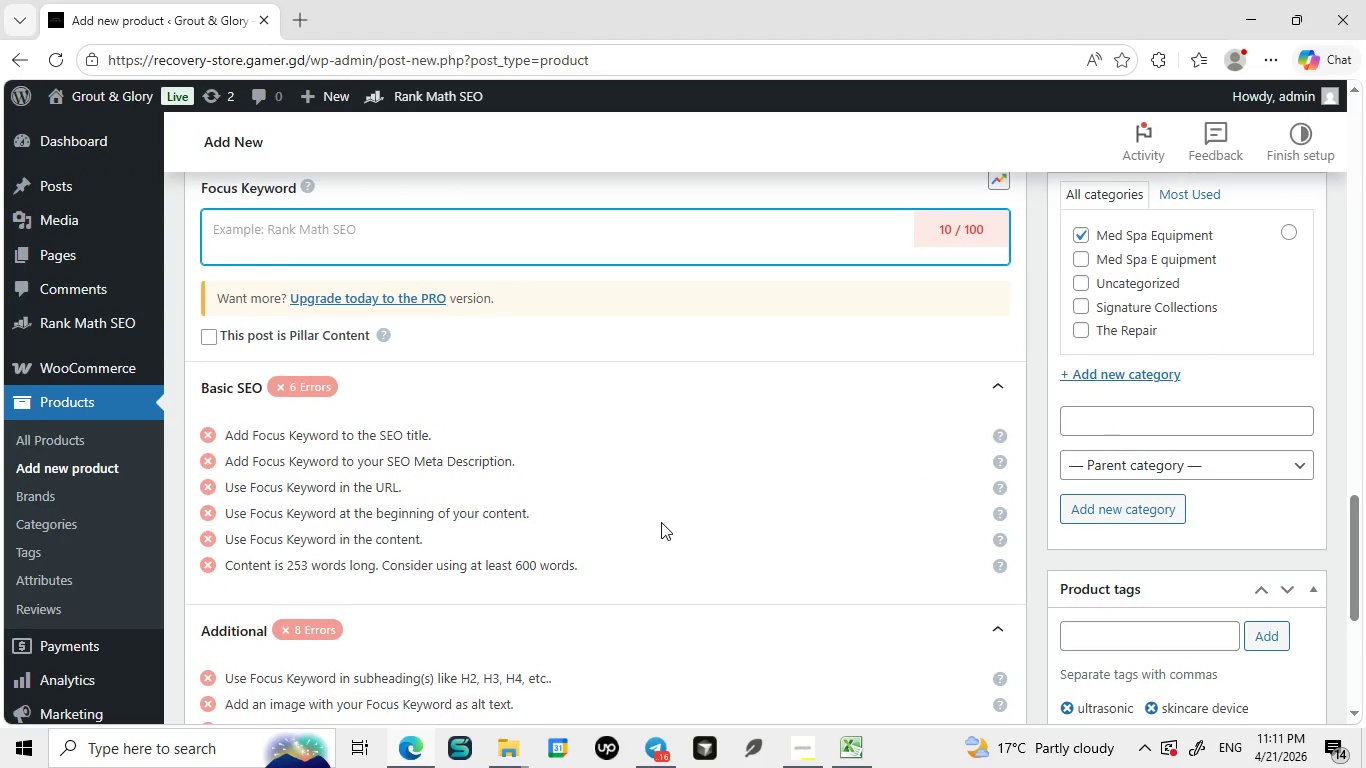 
left_click([503, 308])
 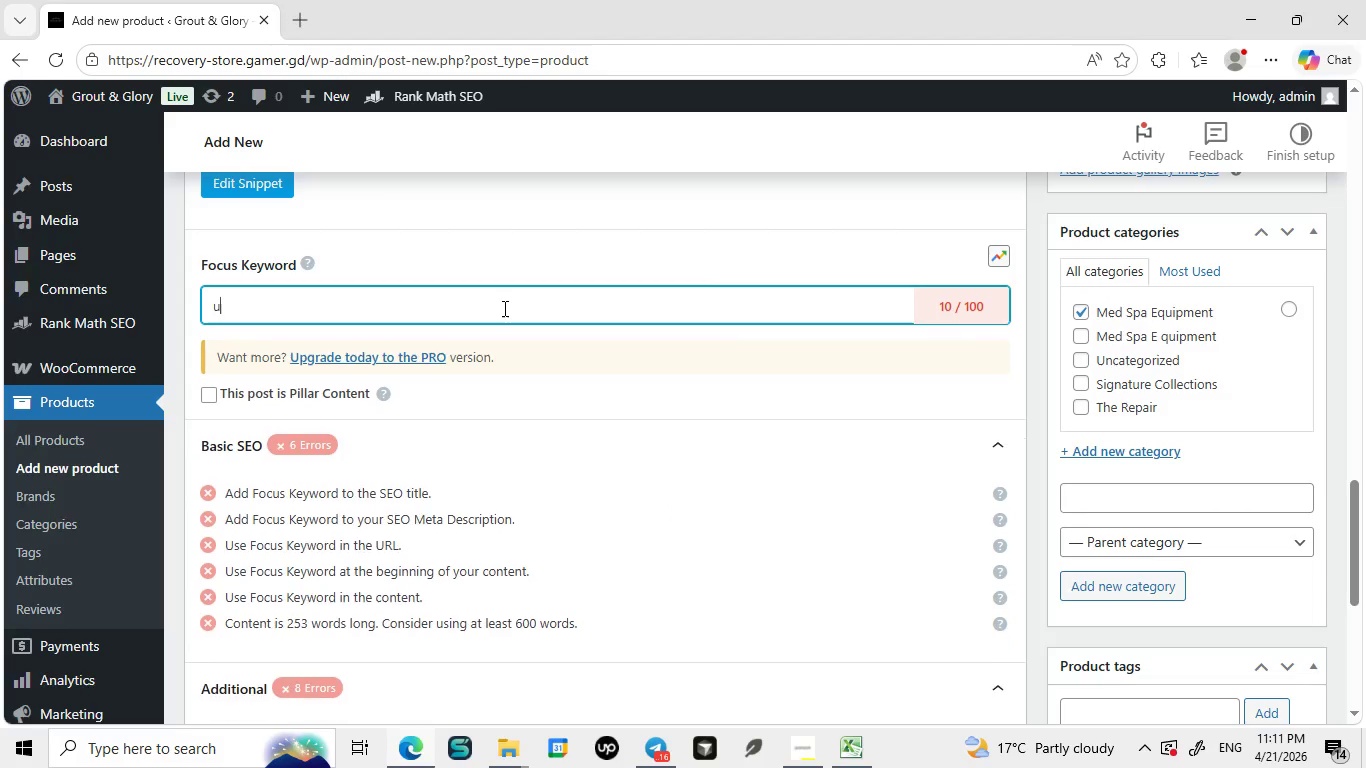 
type(ultrasonic skin scrubber)
 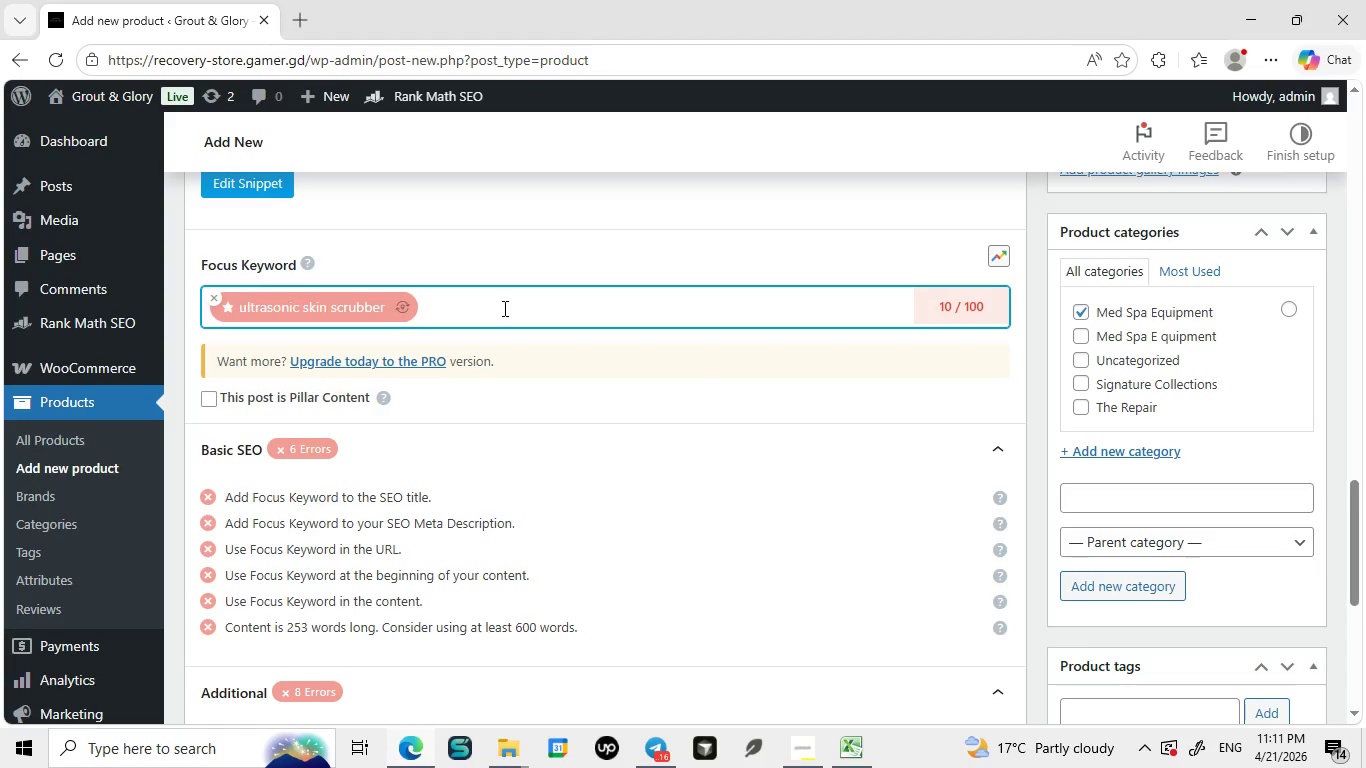 
key(Enter)
 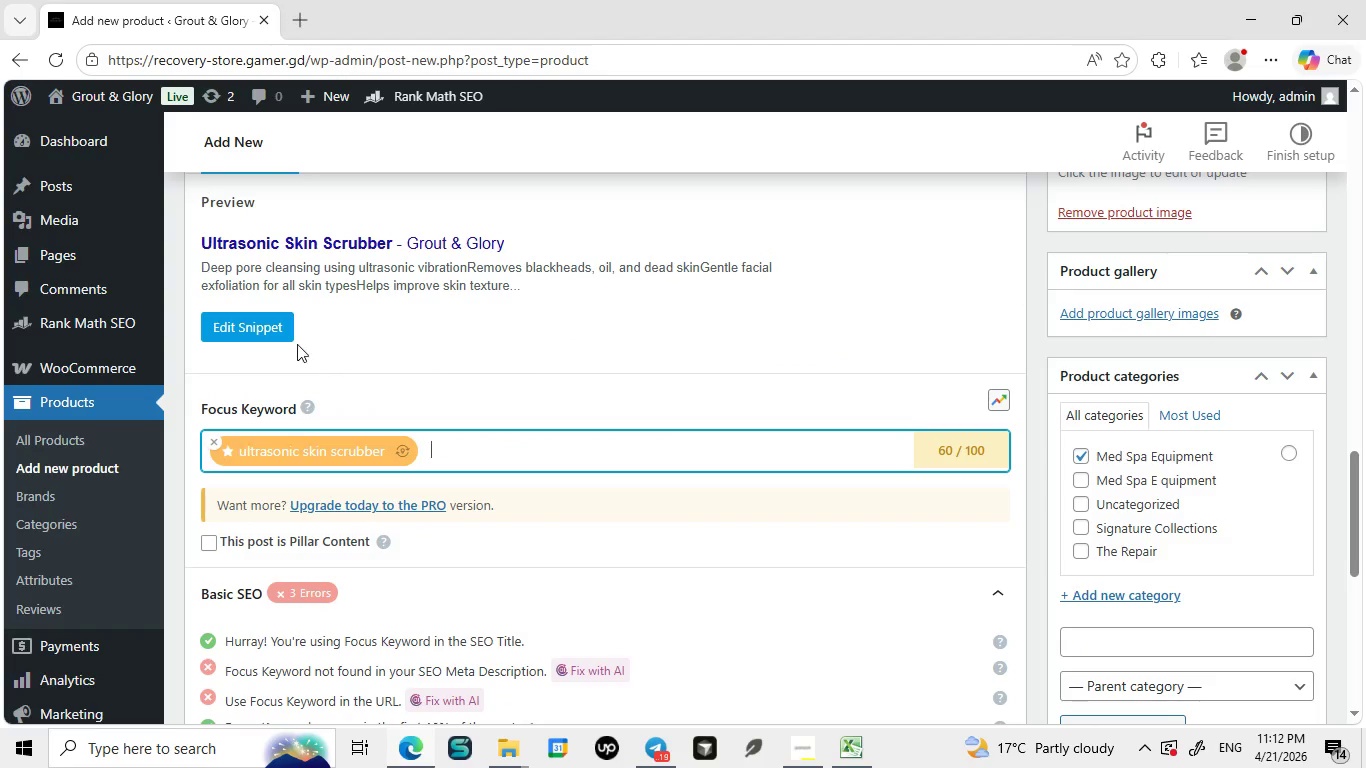 
left_click([262, 325])
 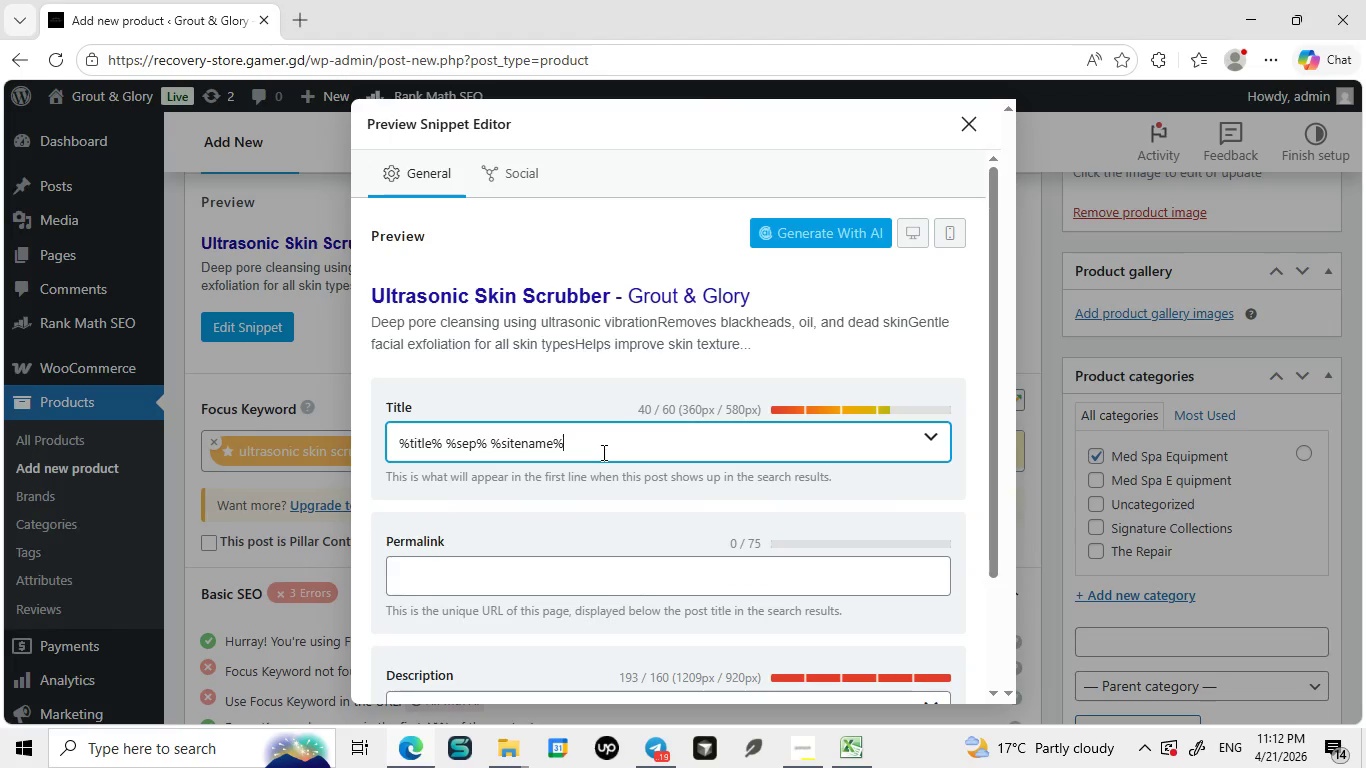 
left_click([602, 452])
 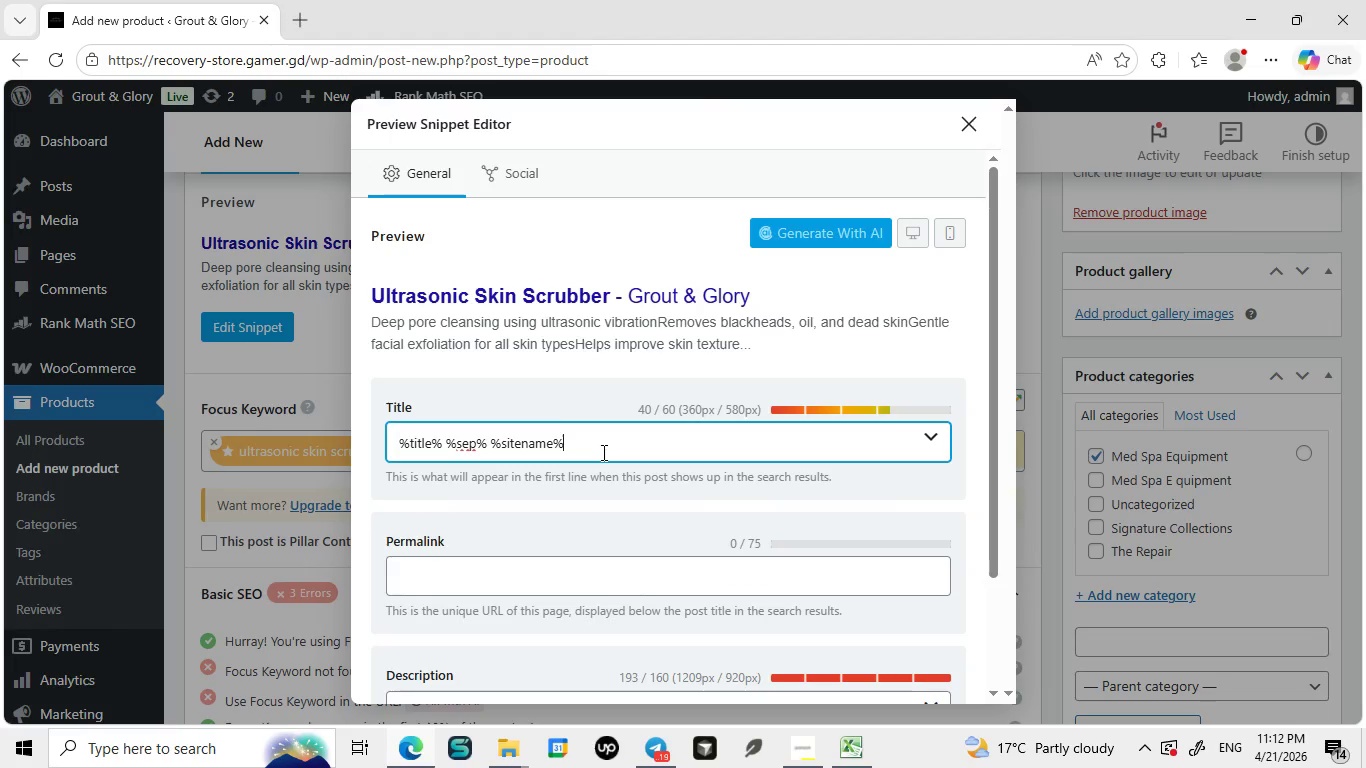 
key(Control+A)
 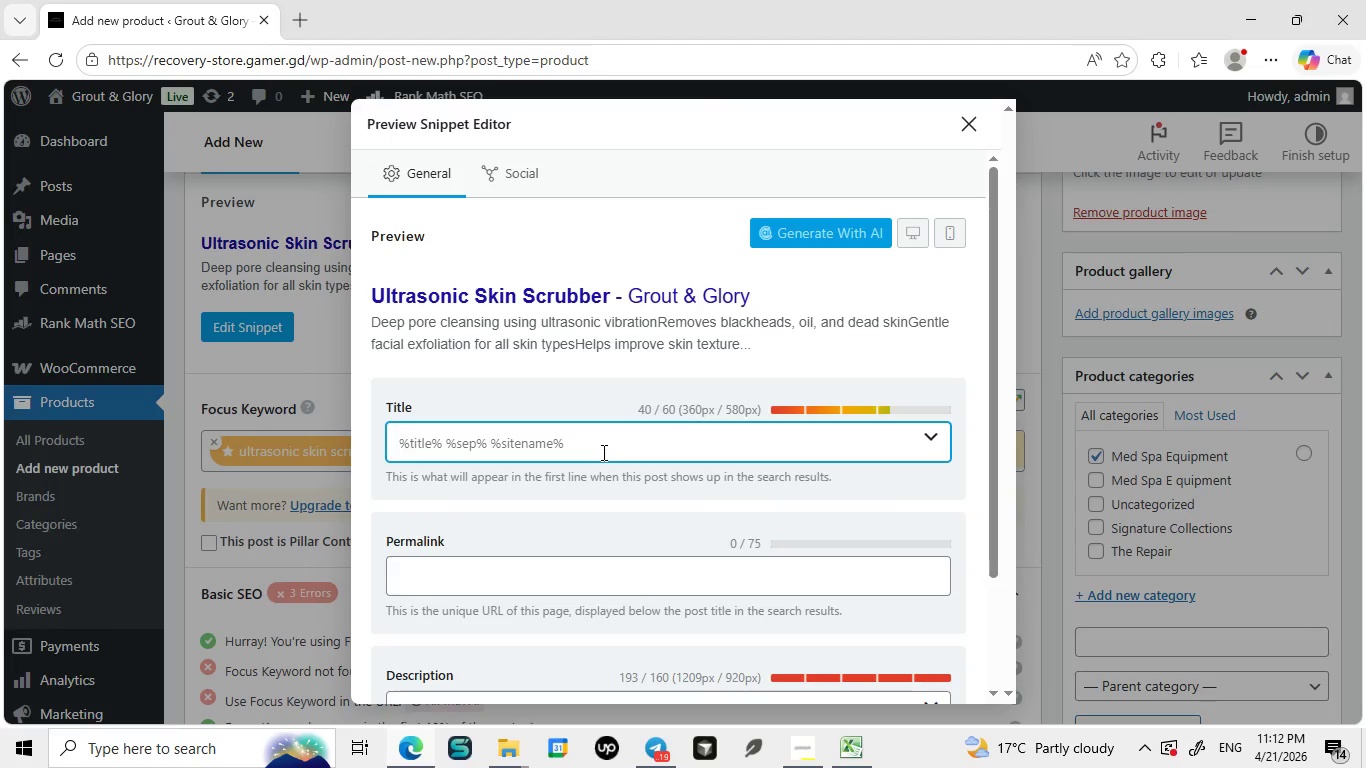 
key(Backspace)
type(Ultrasonic Skin Scrubber for Deep pORE cLEANSING)
 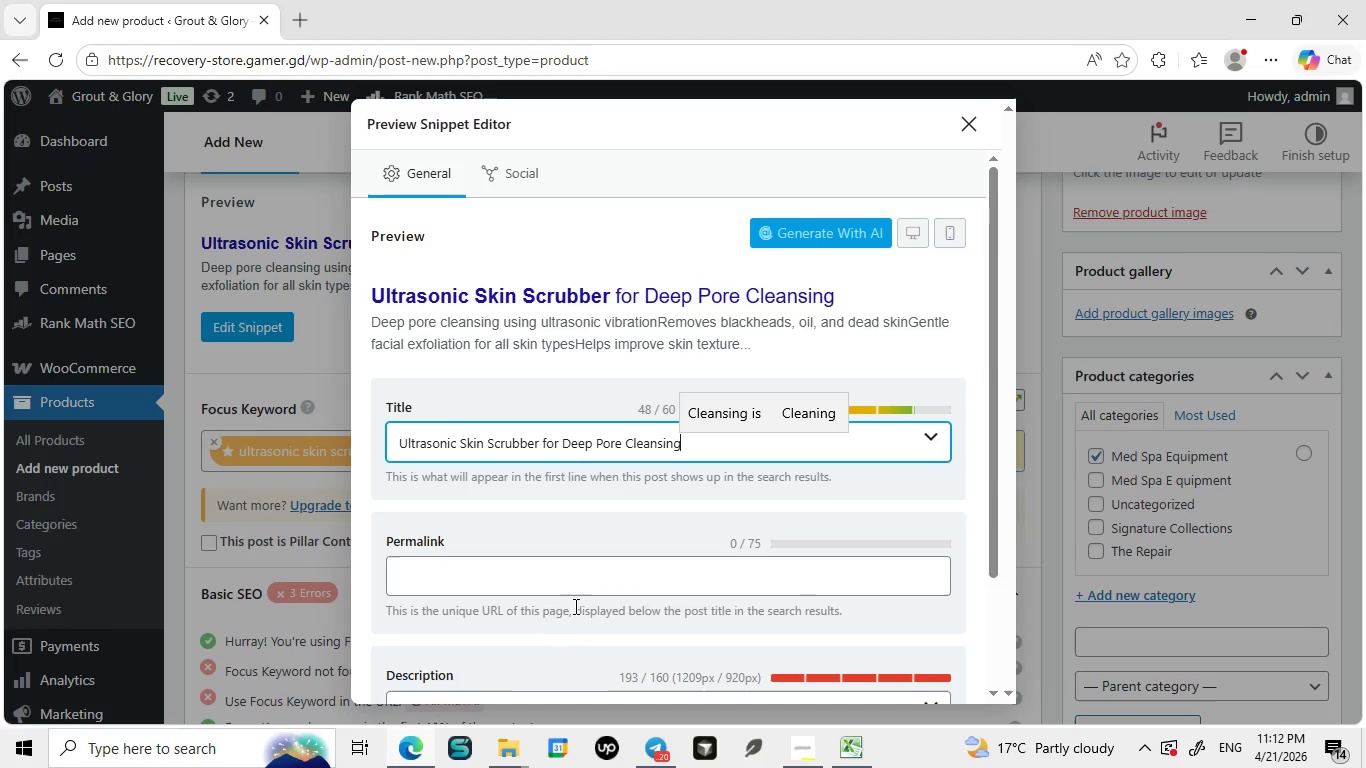 
hold_key(key=CapsLock, duration=0.44)
 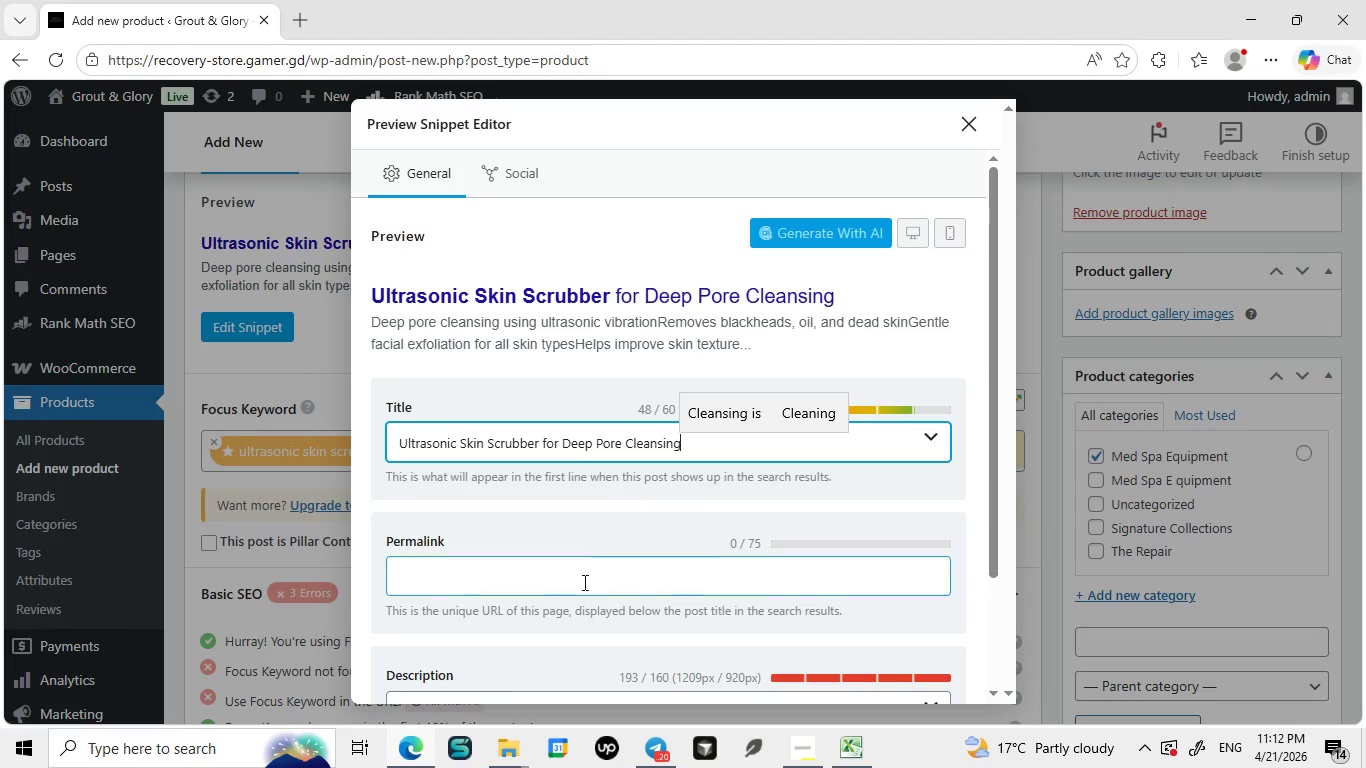 
left_click([564, 574])
 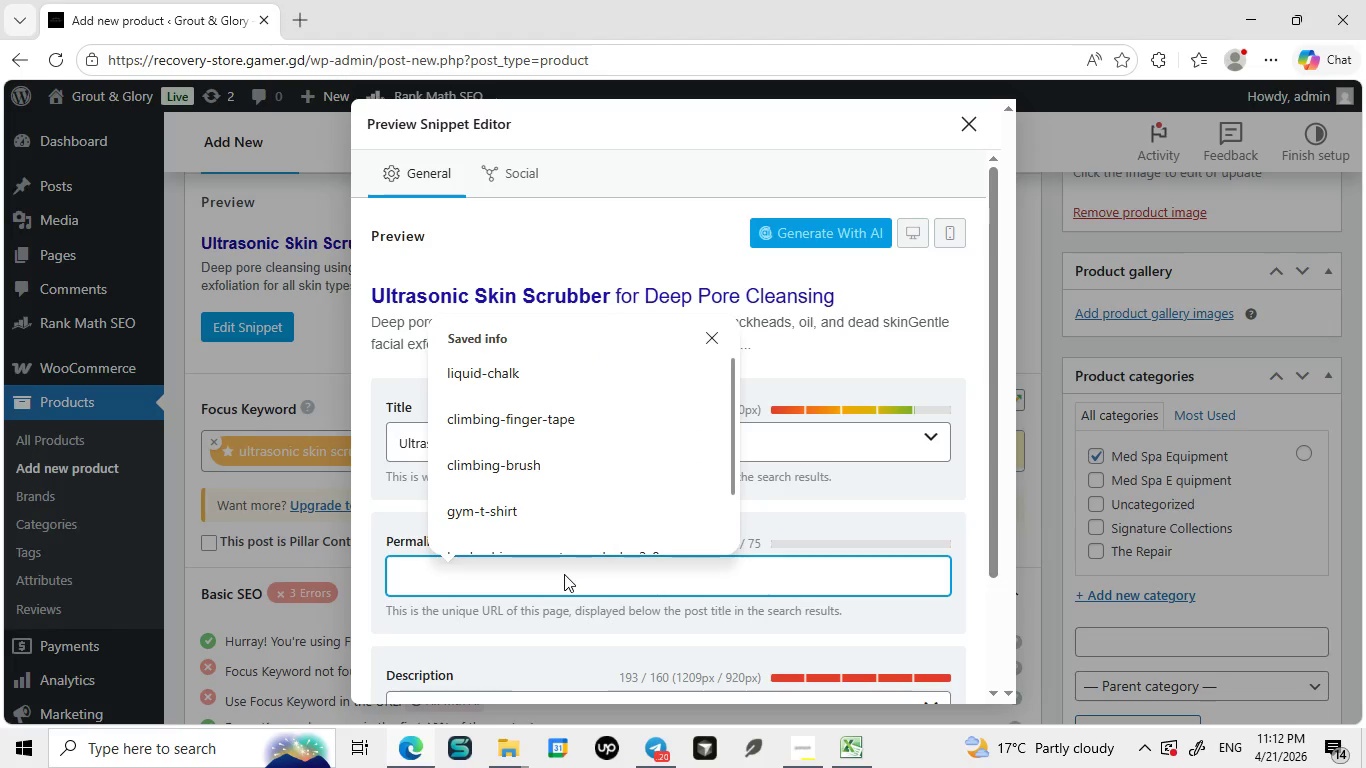 
type(ultrasonic-skin-scrubber)
 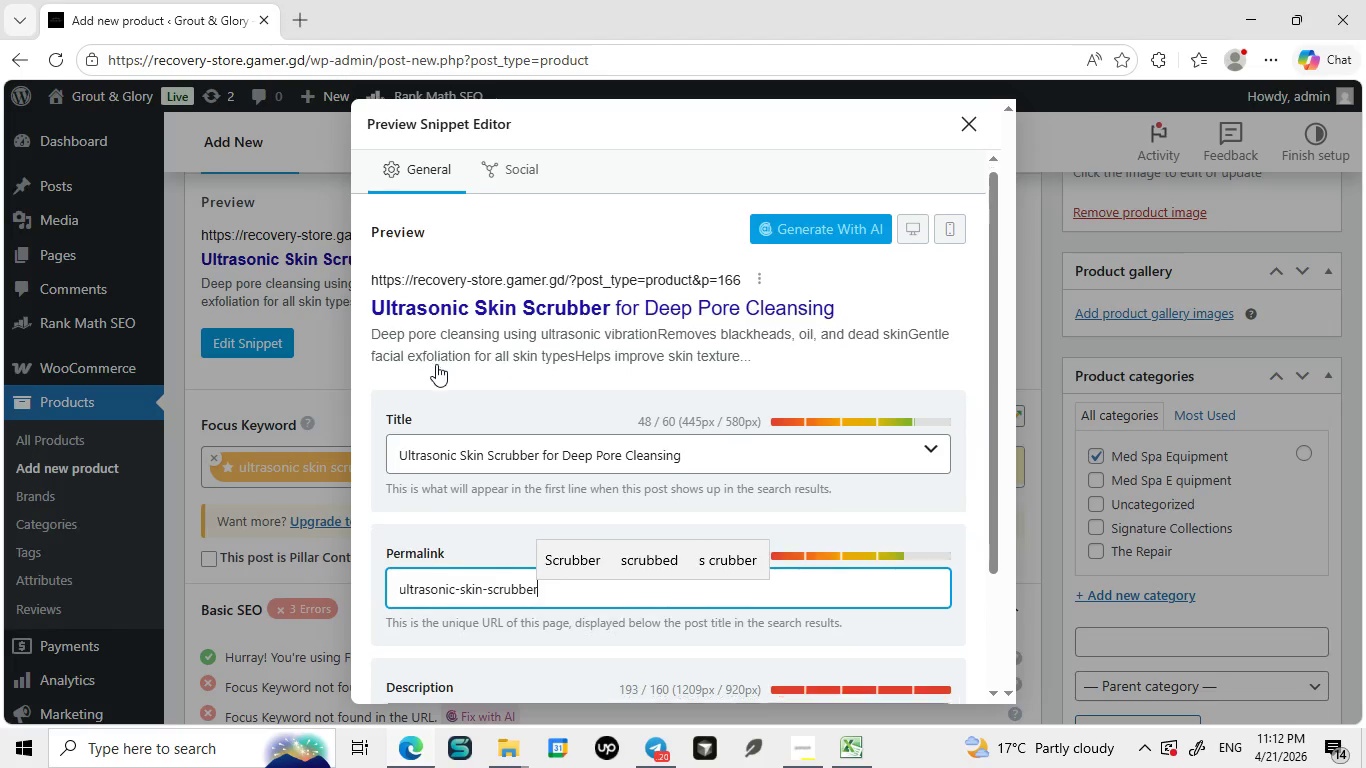 
mouse_move([441, 394])
 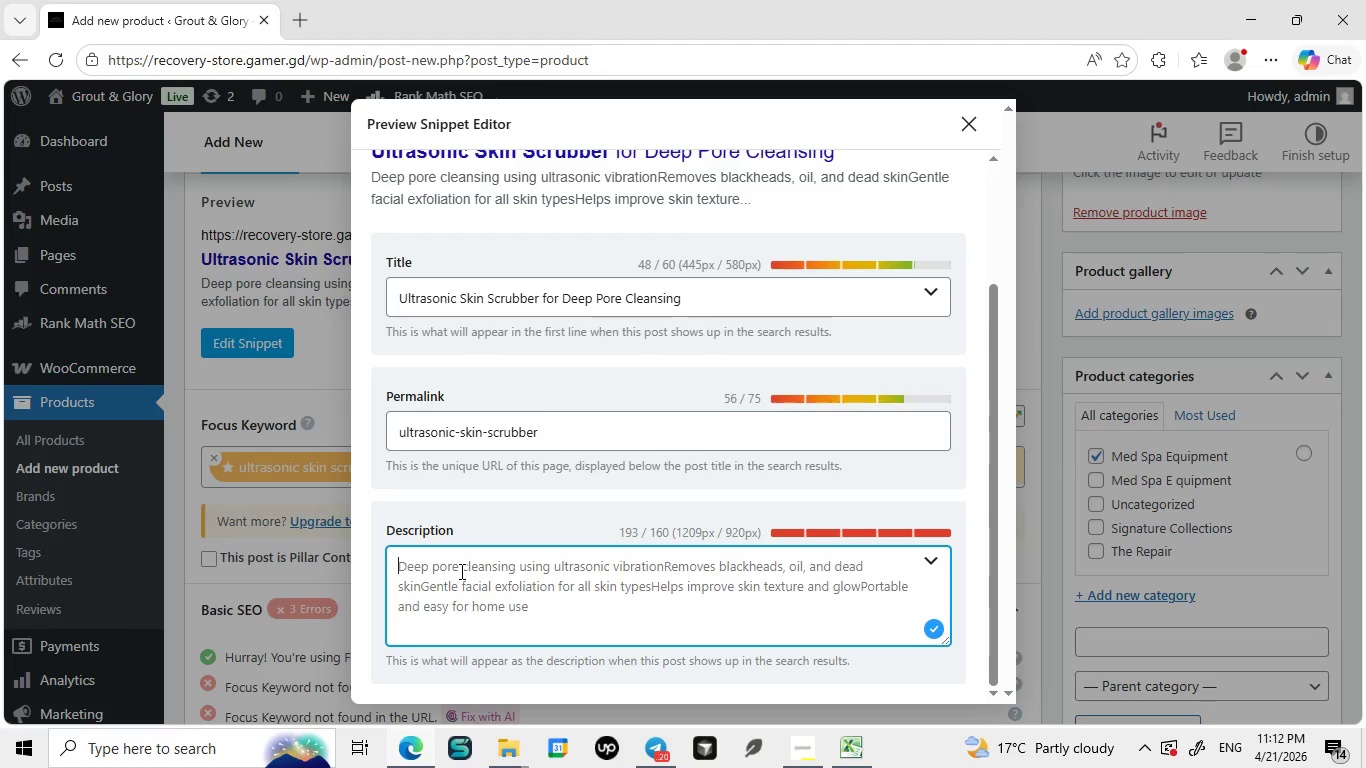 
left_click([460, 571])
 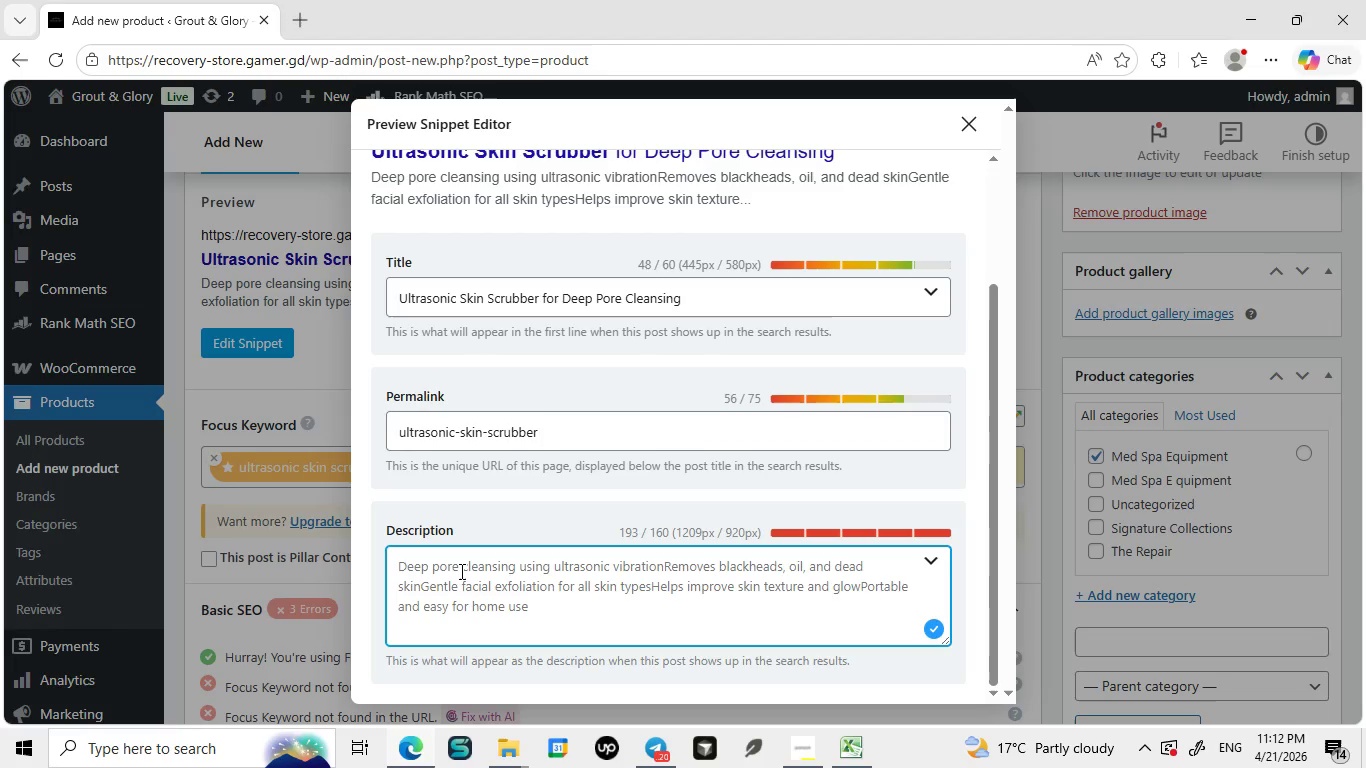 
wait(5.47)
 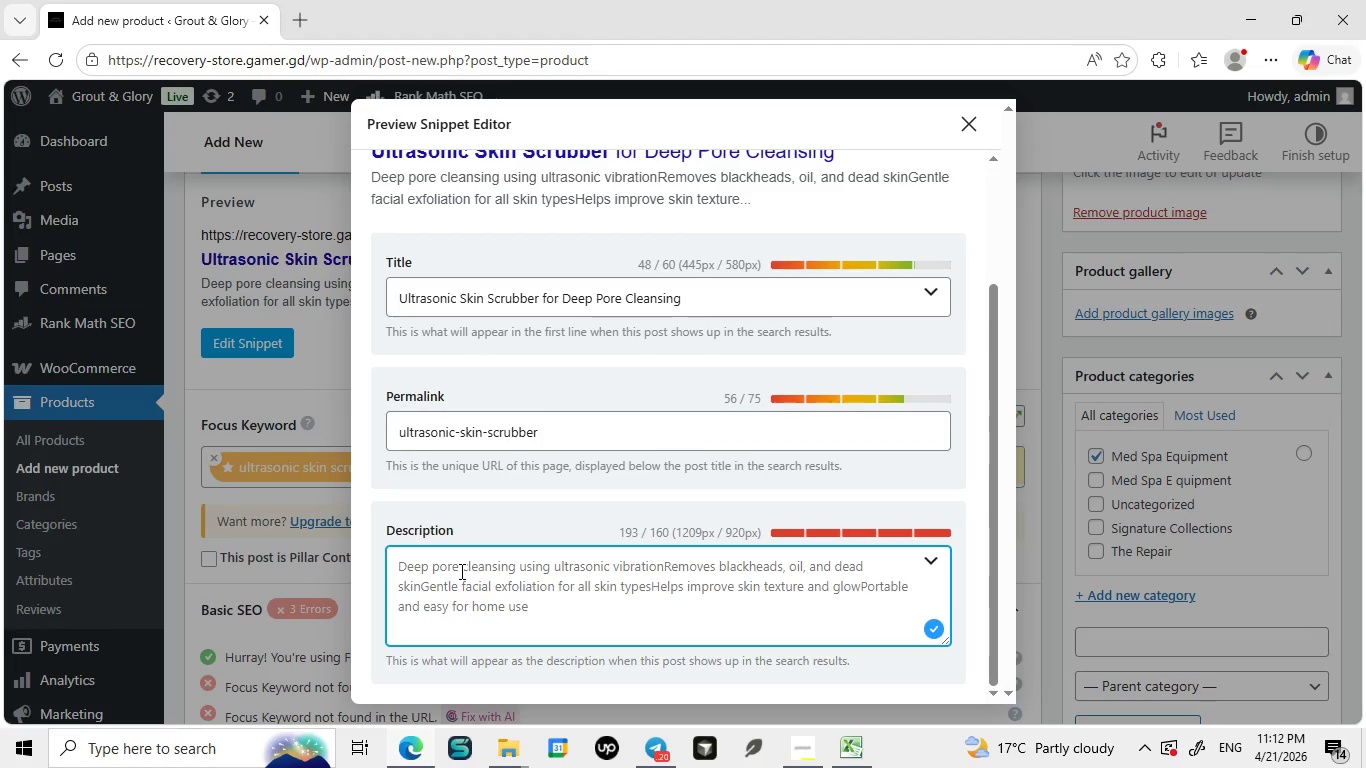 
type(Ultrasonic skin scrubber for deep pore cleansing,  )
key(Backspace)
type(blackhead rmeoval)
 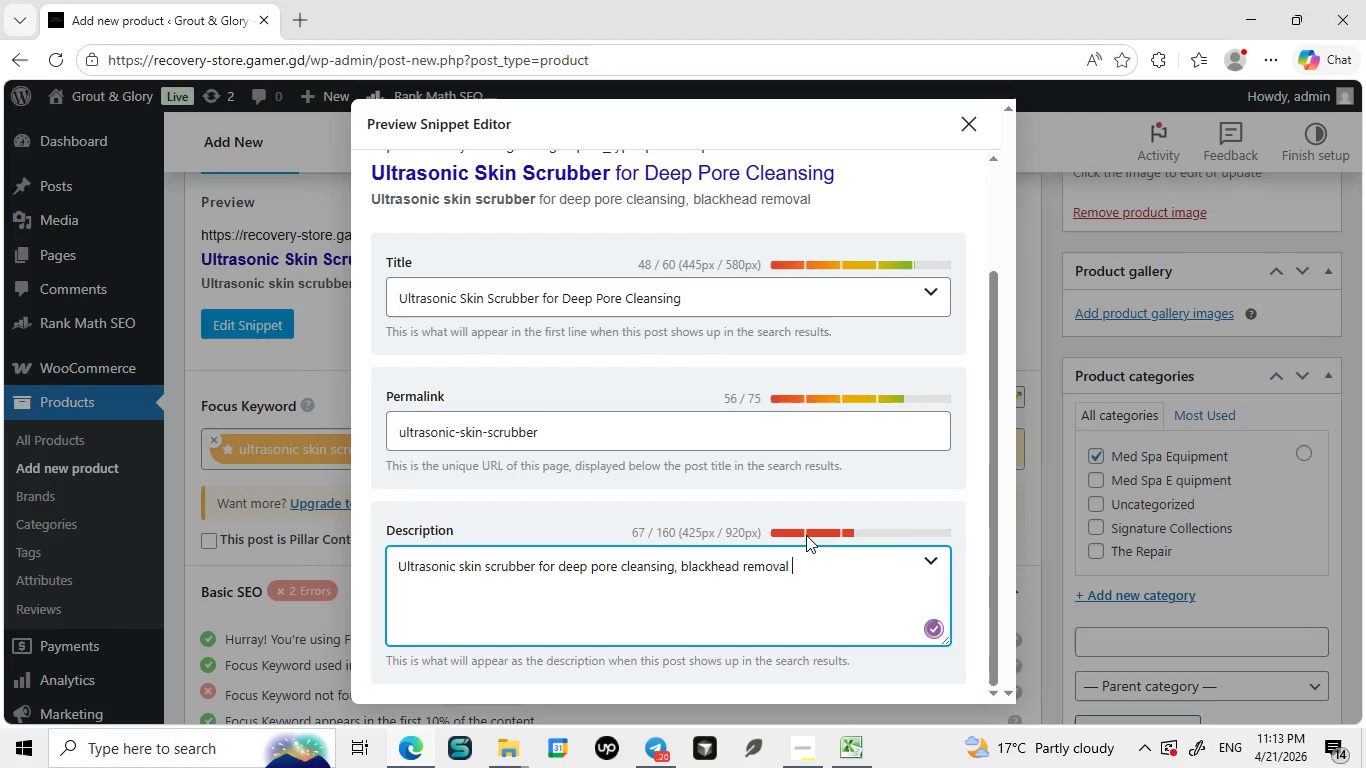 
left_click([806, 535])
 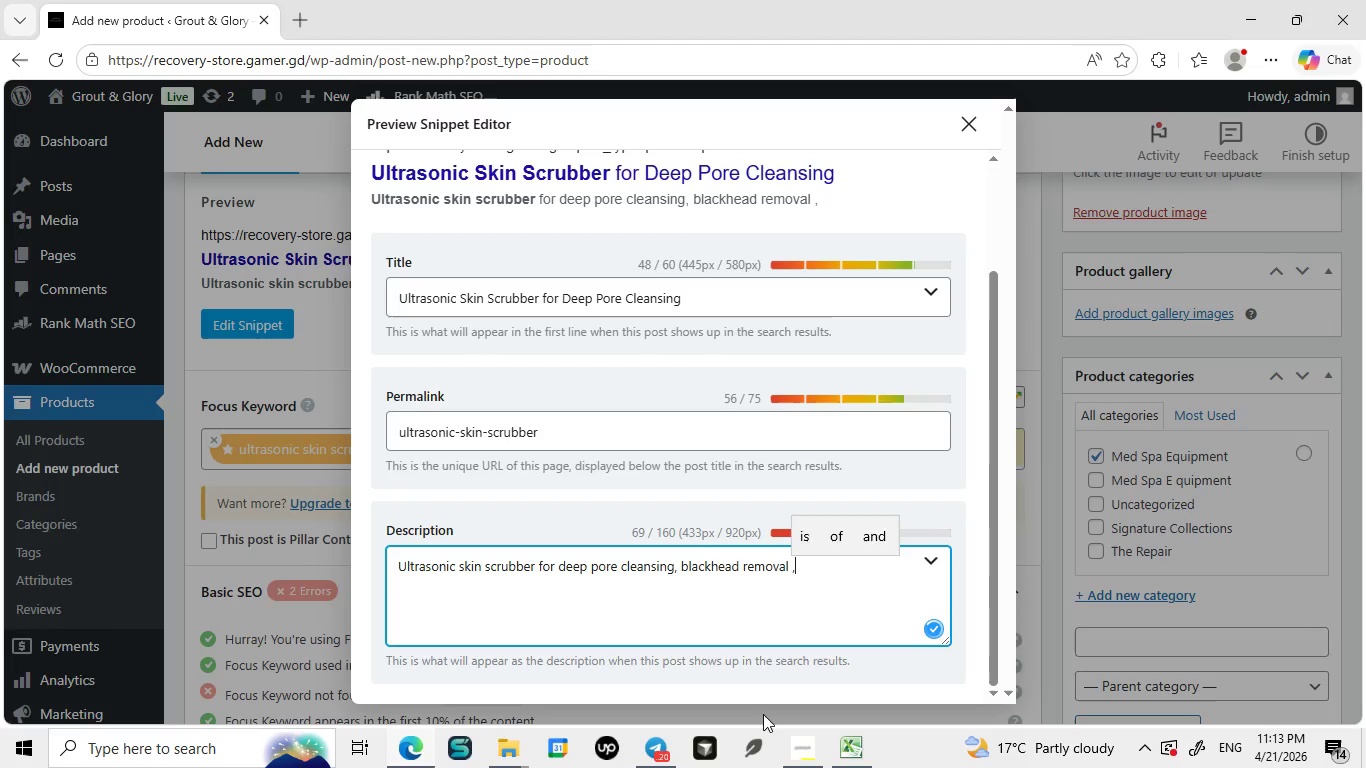 
type(, and gentle exfo)
 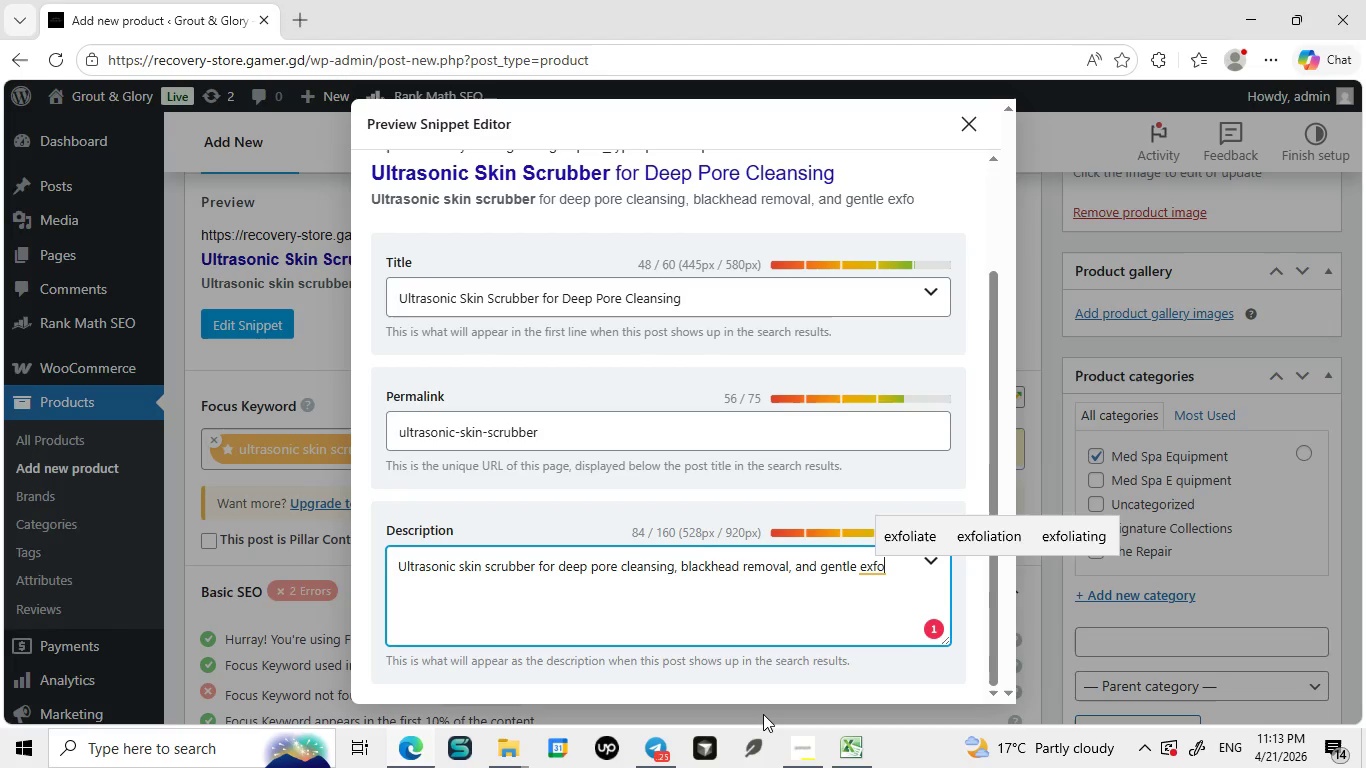 
wait(7.98)
 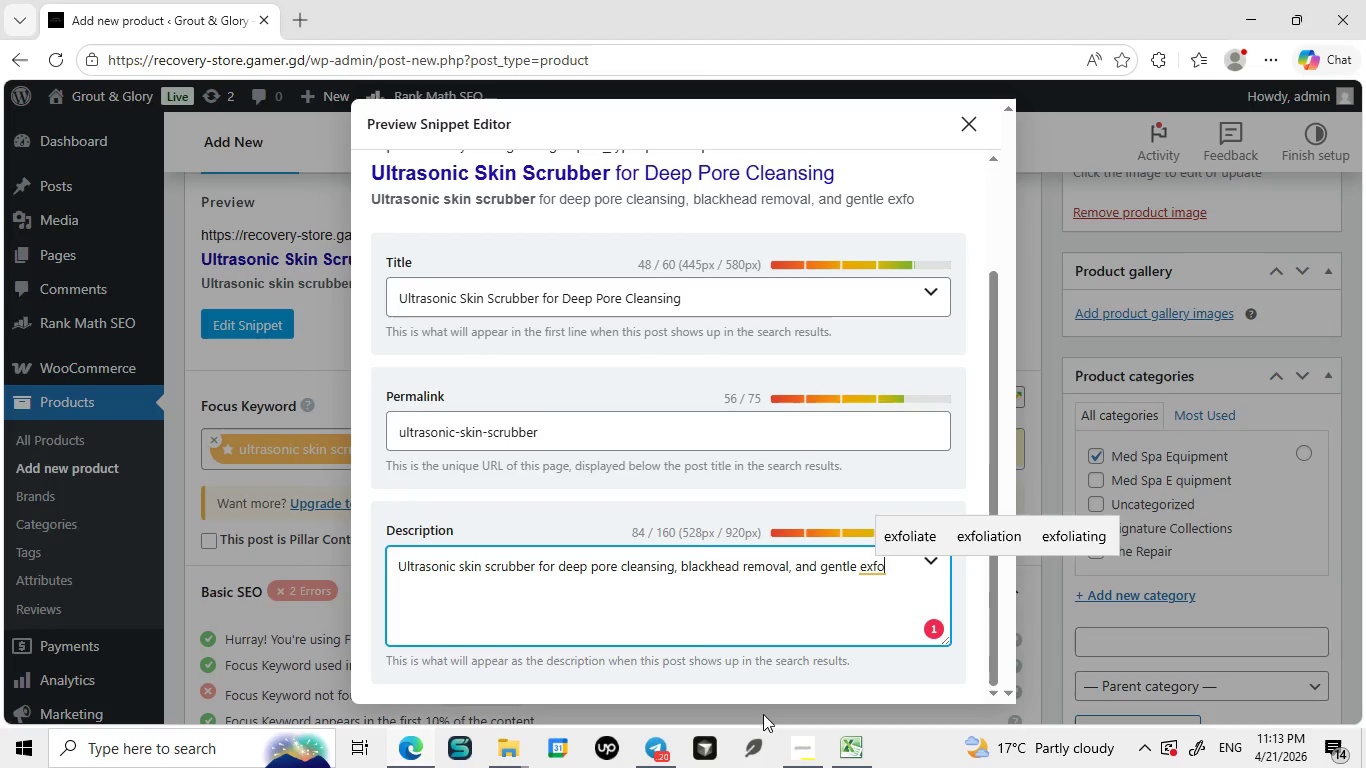 
type(liation. Perfect for home skincare routines.)
 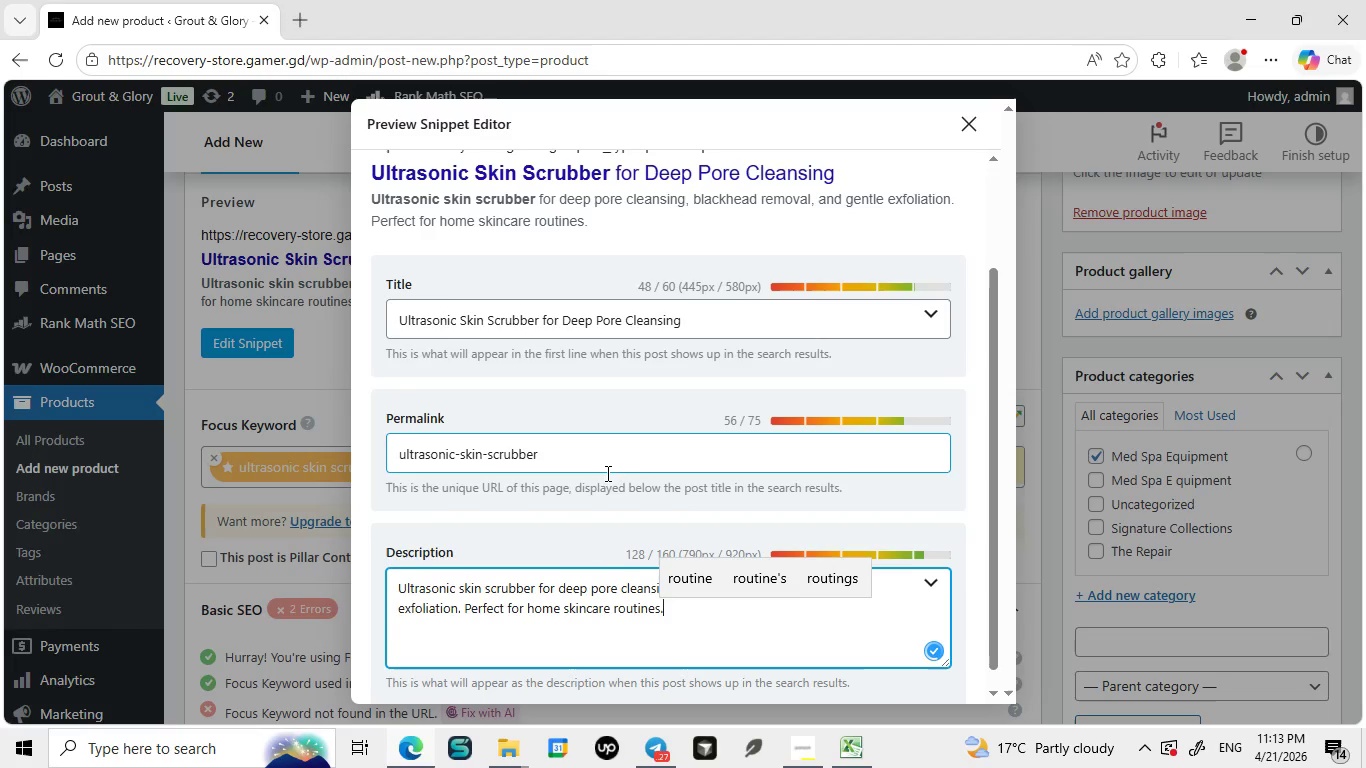 
mouse_move([595, 465])
 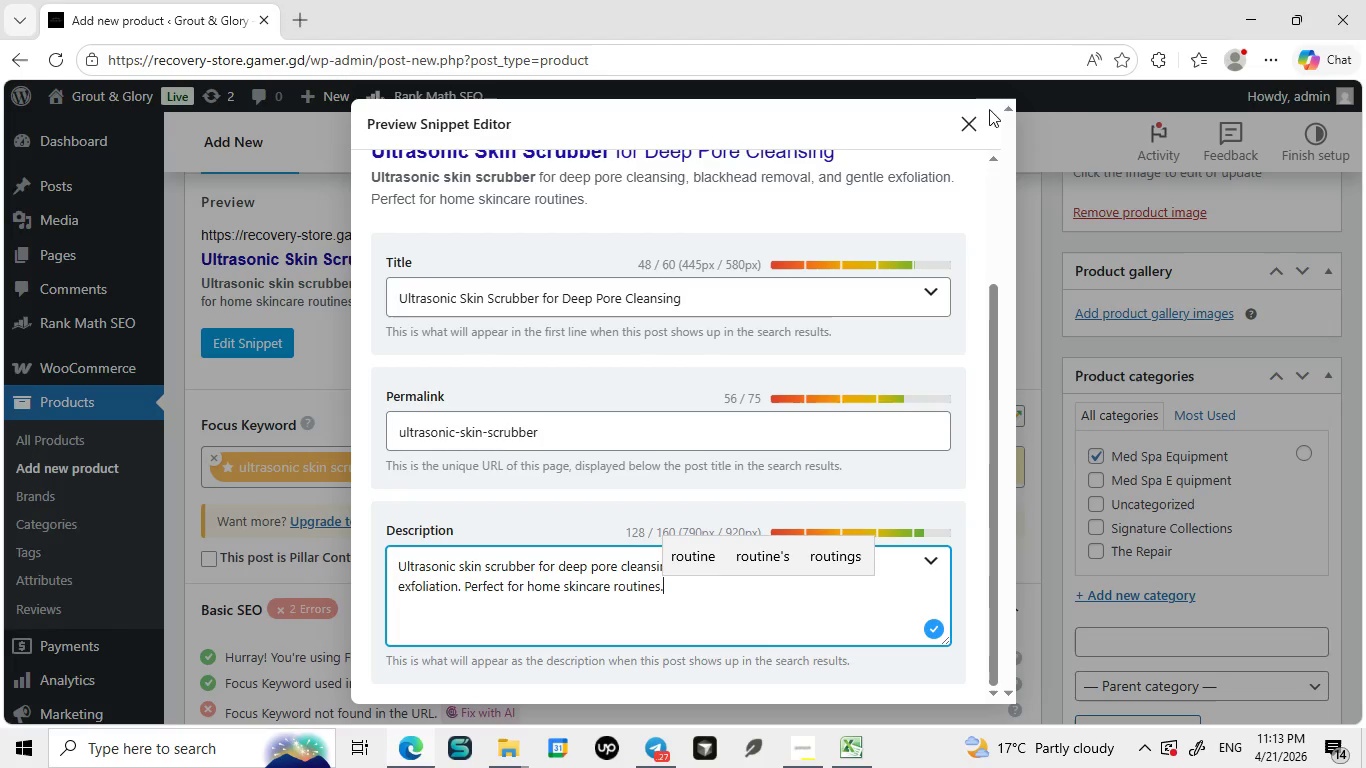 
wait(5.05)
 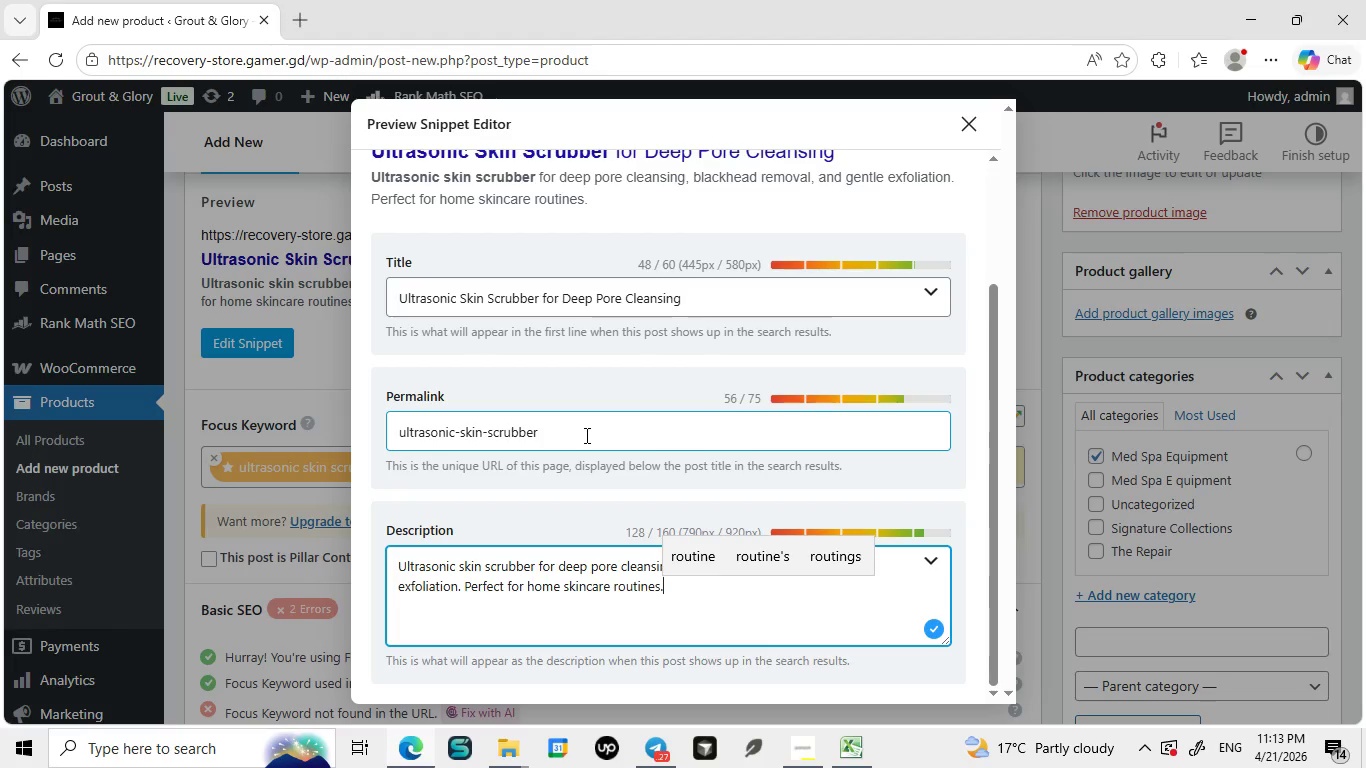 
left_click([974, 131])
 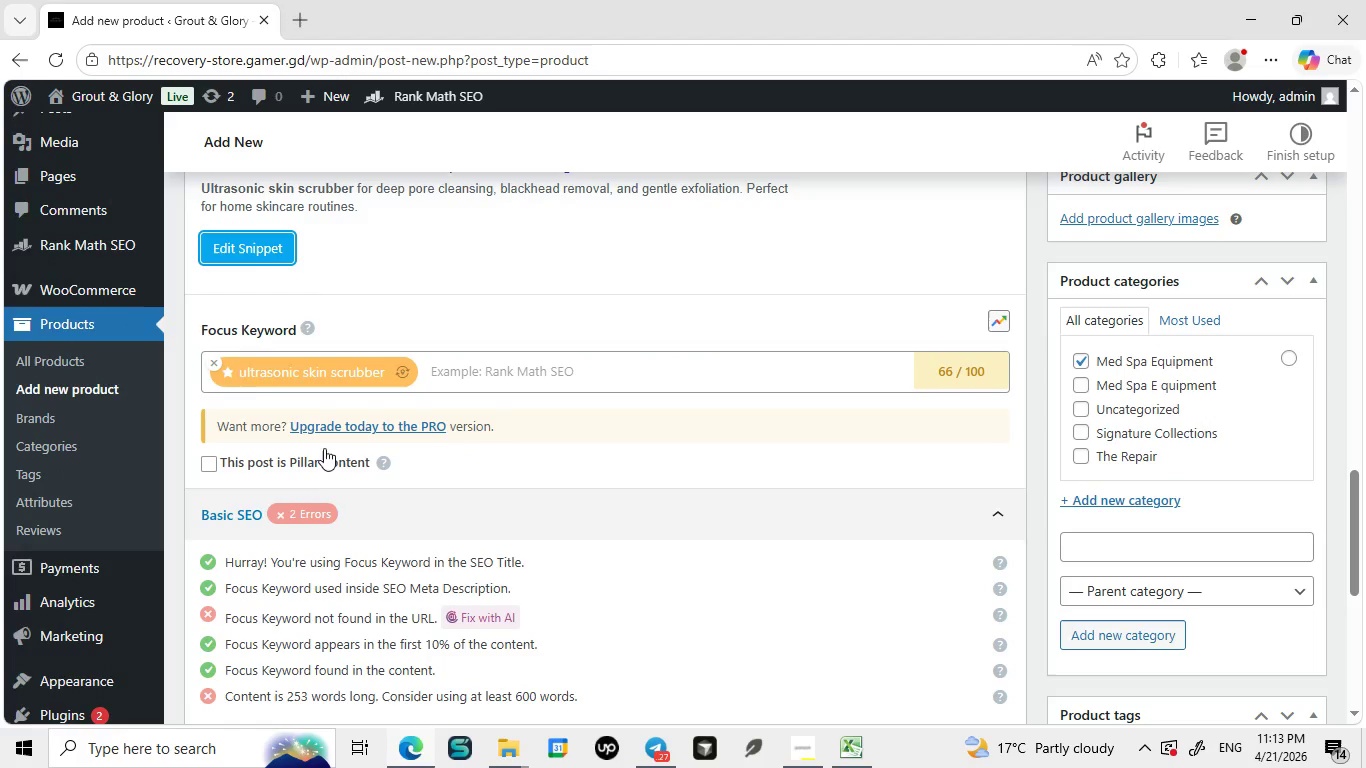 
wait(10.72)
 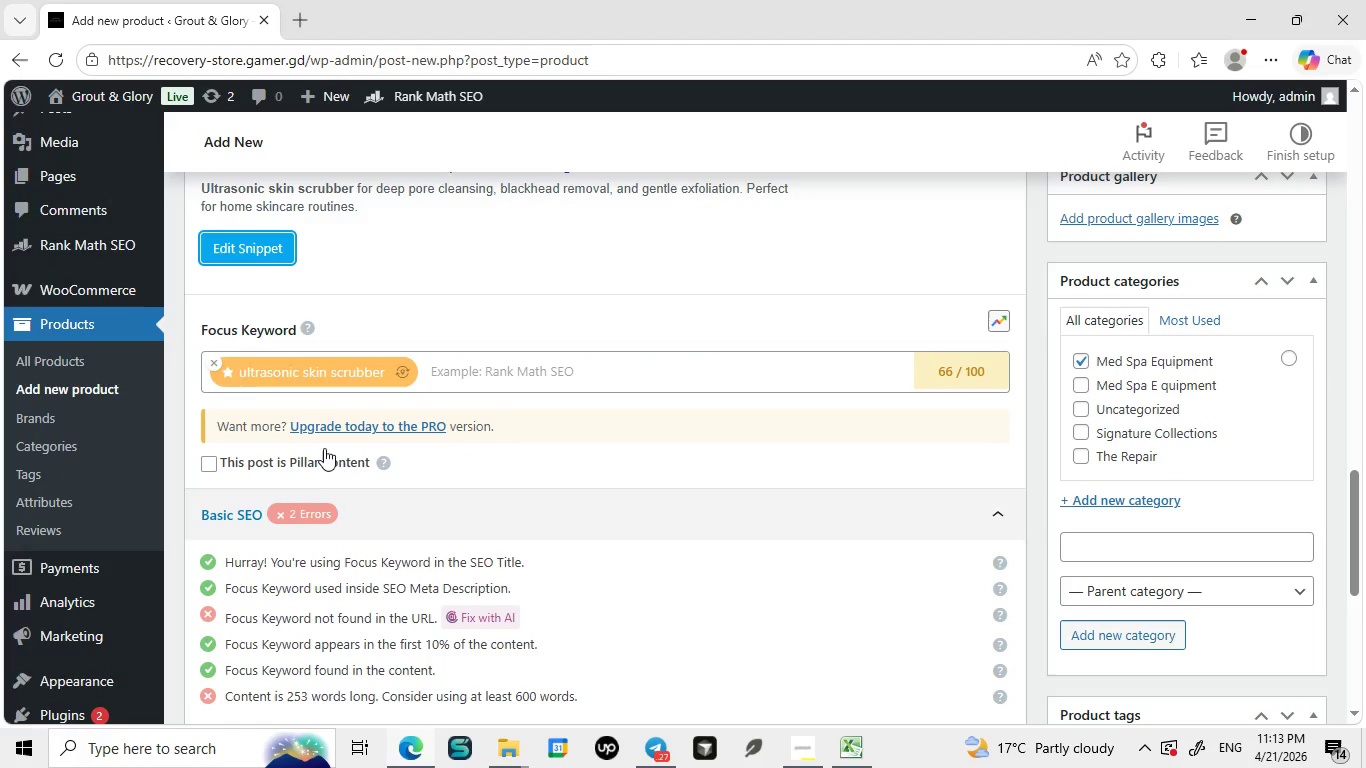 
left_click([265, 416])
 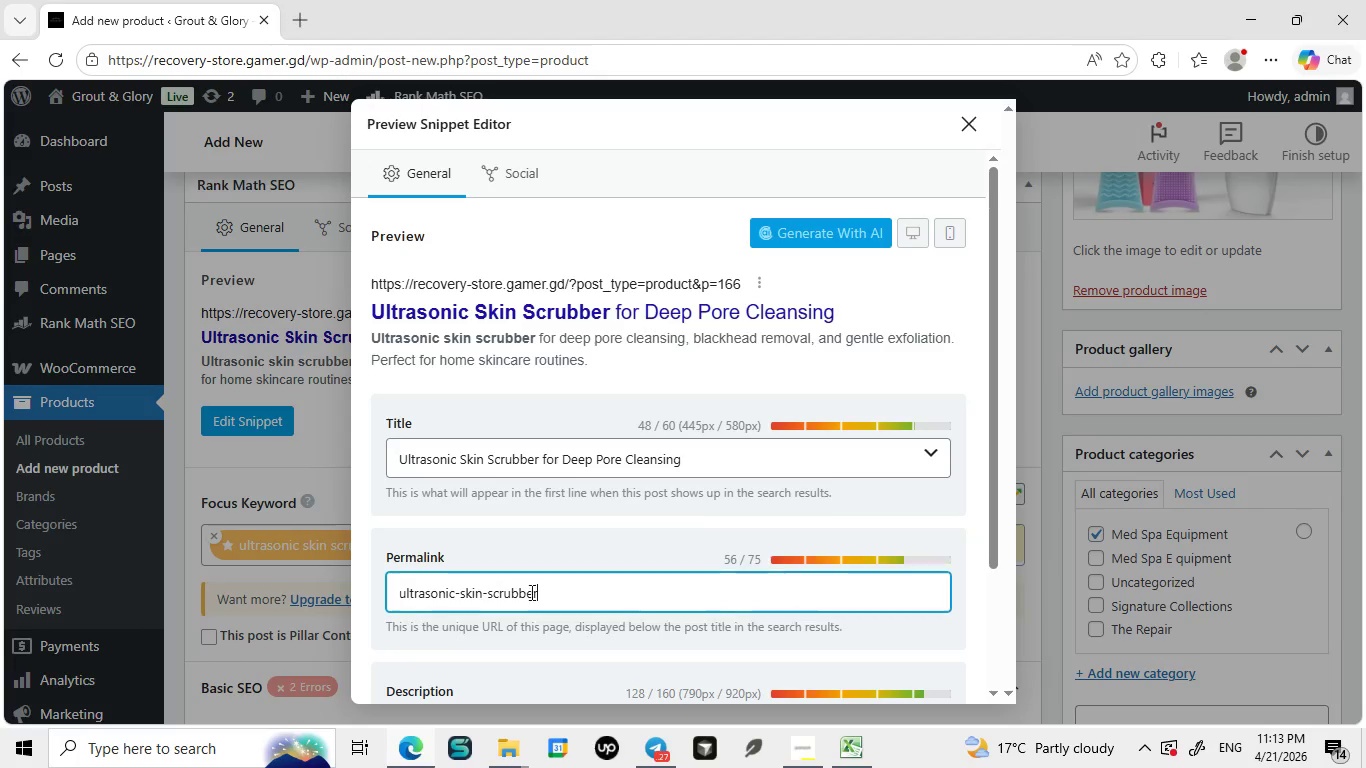 
left_click_drag(start_coordinate=[577, 589], to_coordinate=[363, 609])
 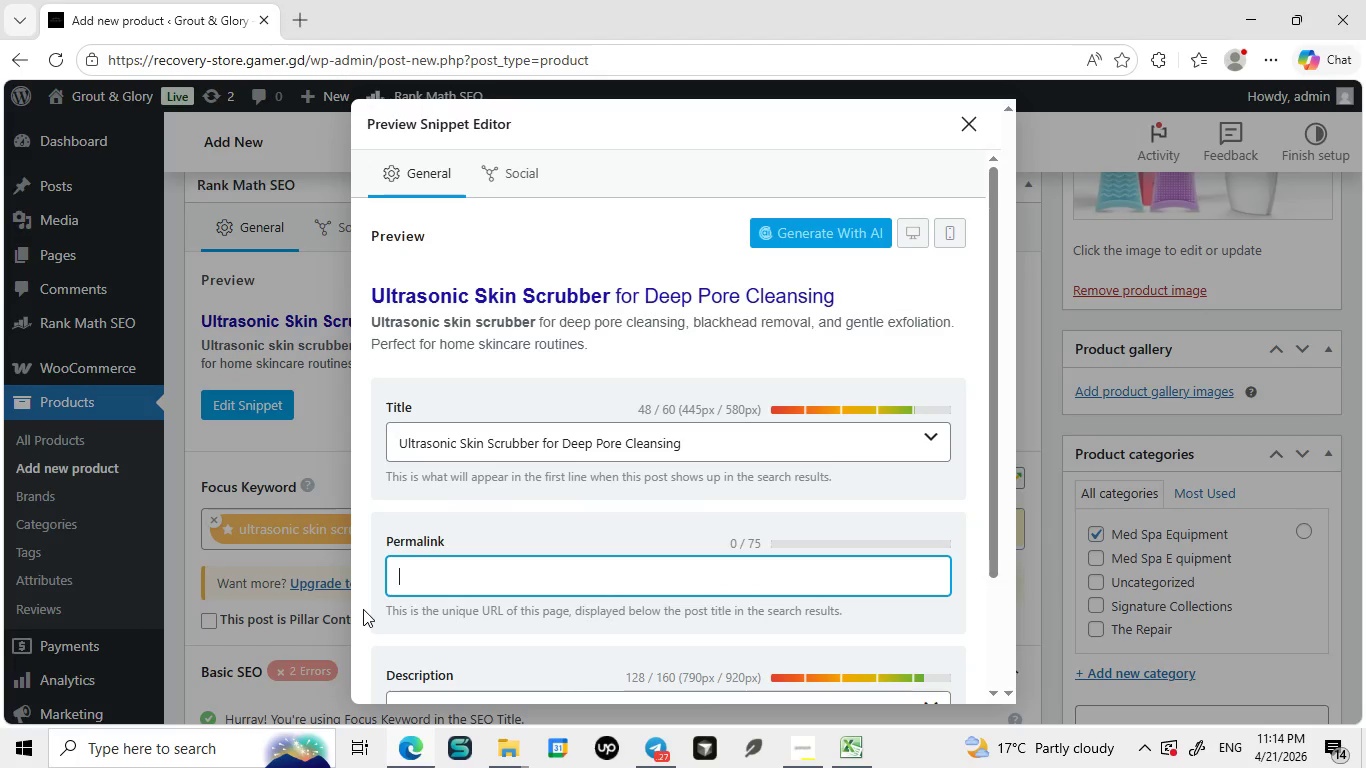 
key(Backspace)
 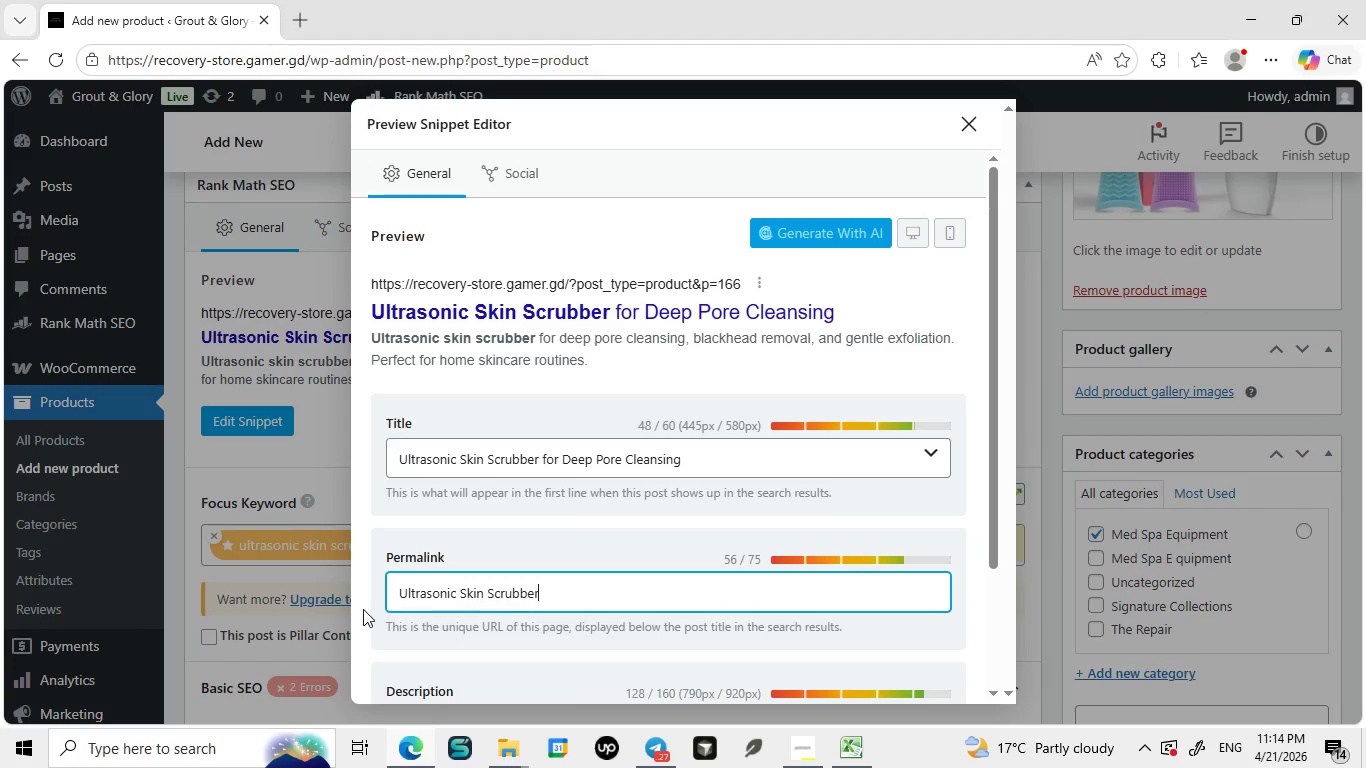 
key(Control+ControlLeft)
 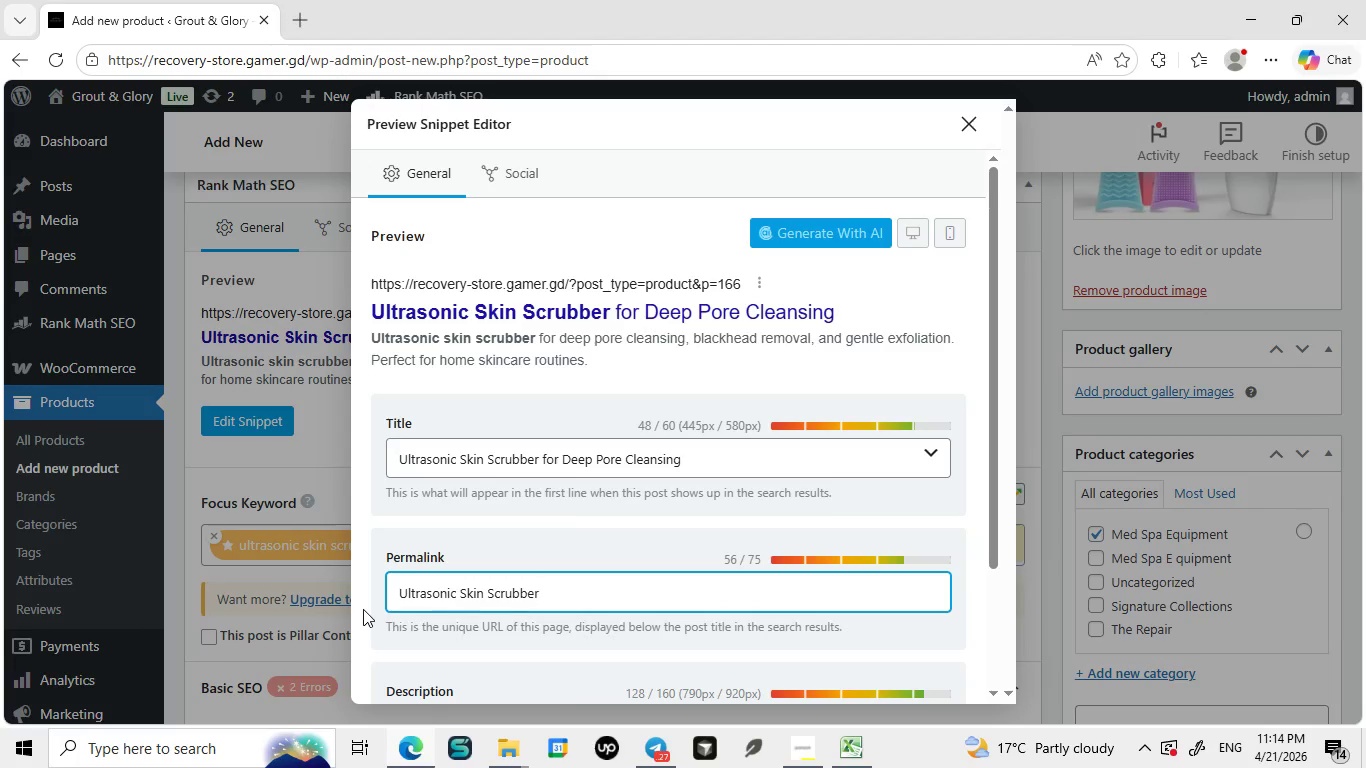 
key(Control+V)
 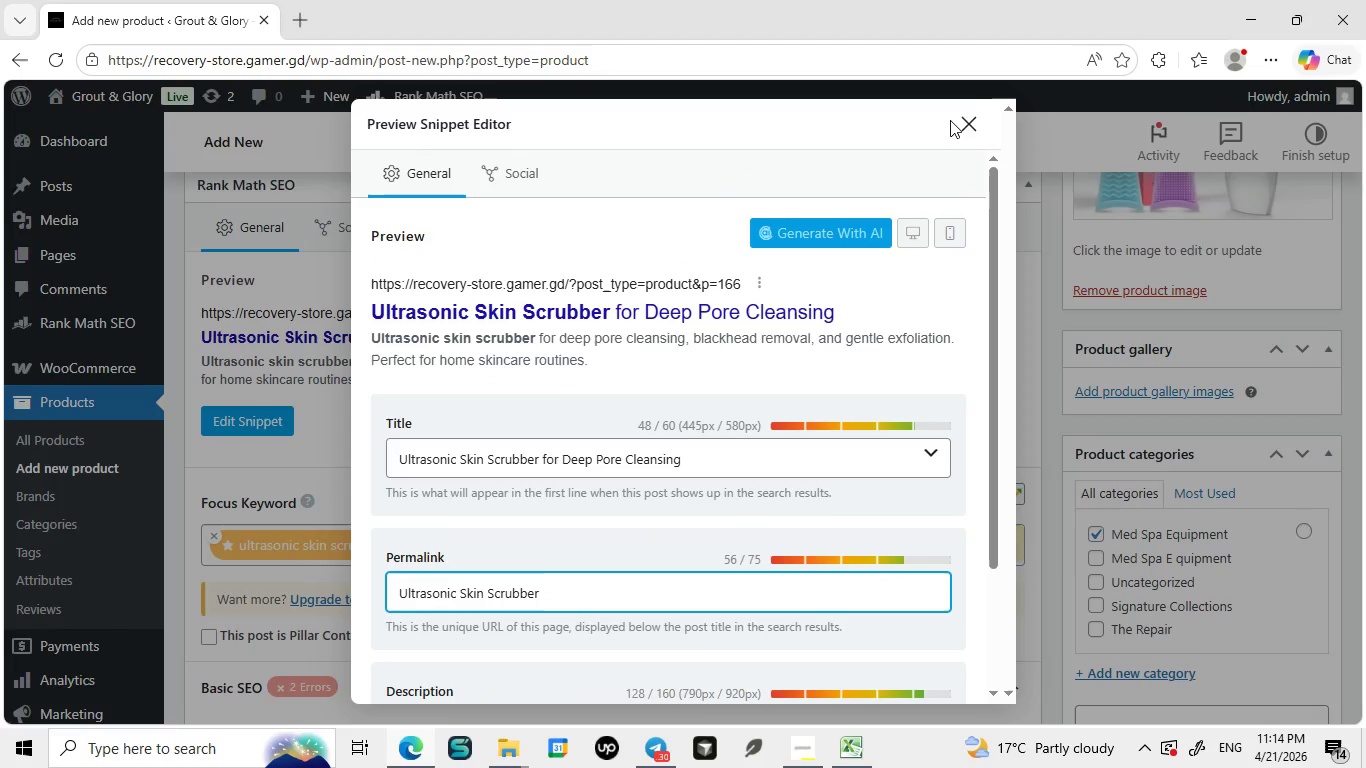 
left_click([977, 121])
 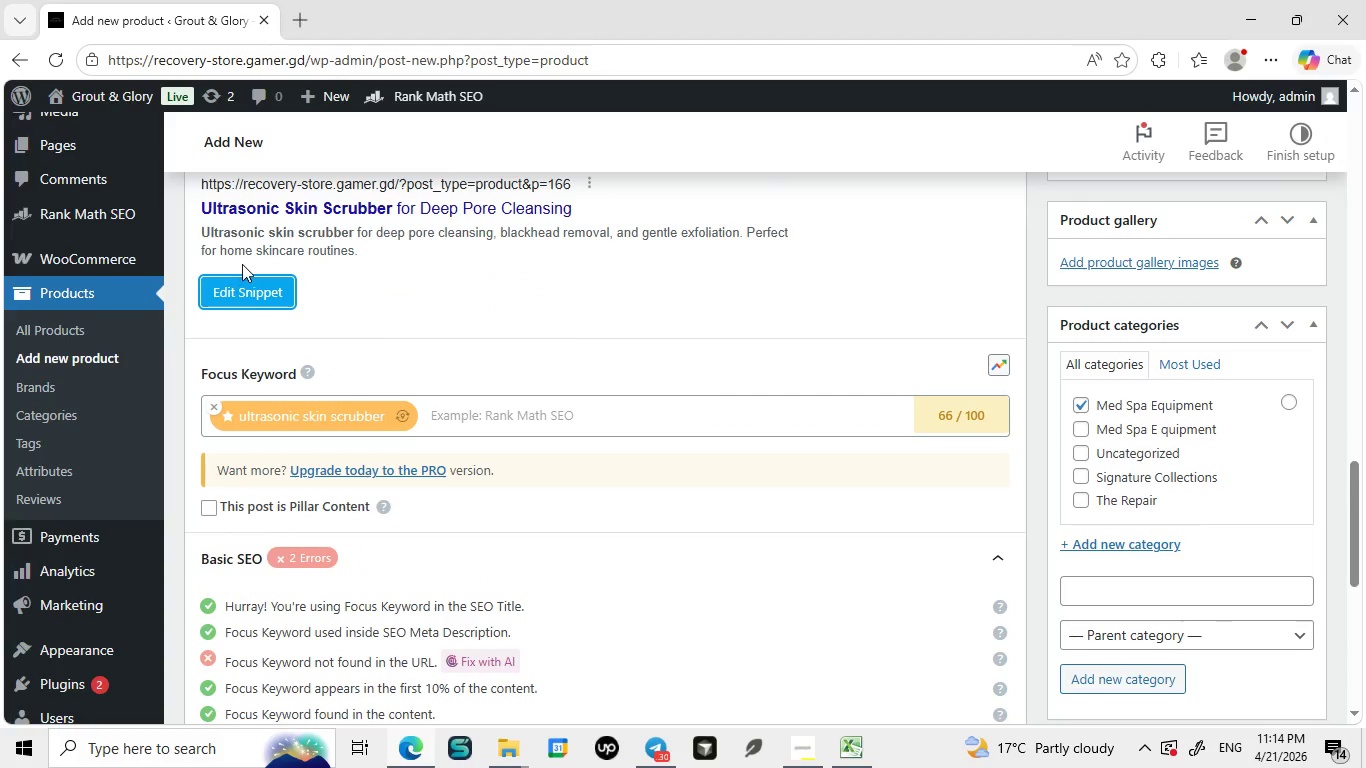 
left_click([248, 294])
 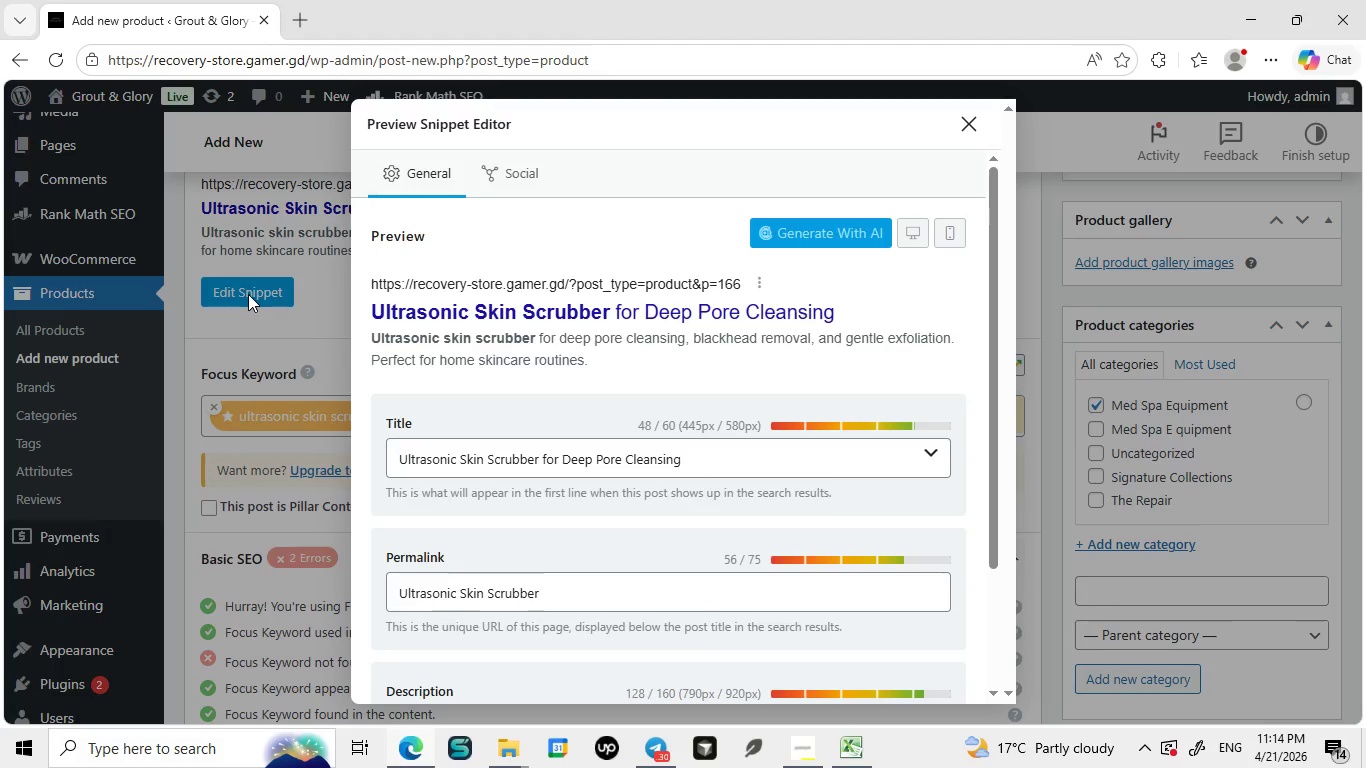 
wait(10.25)
 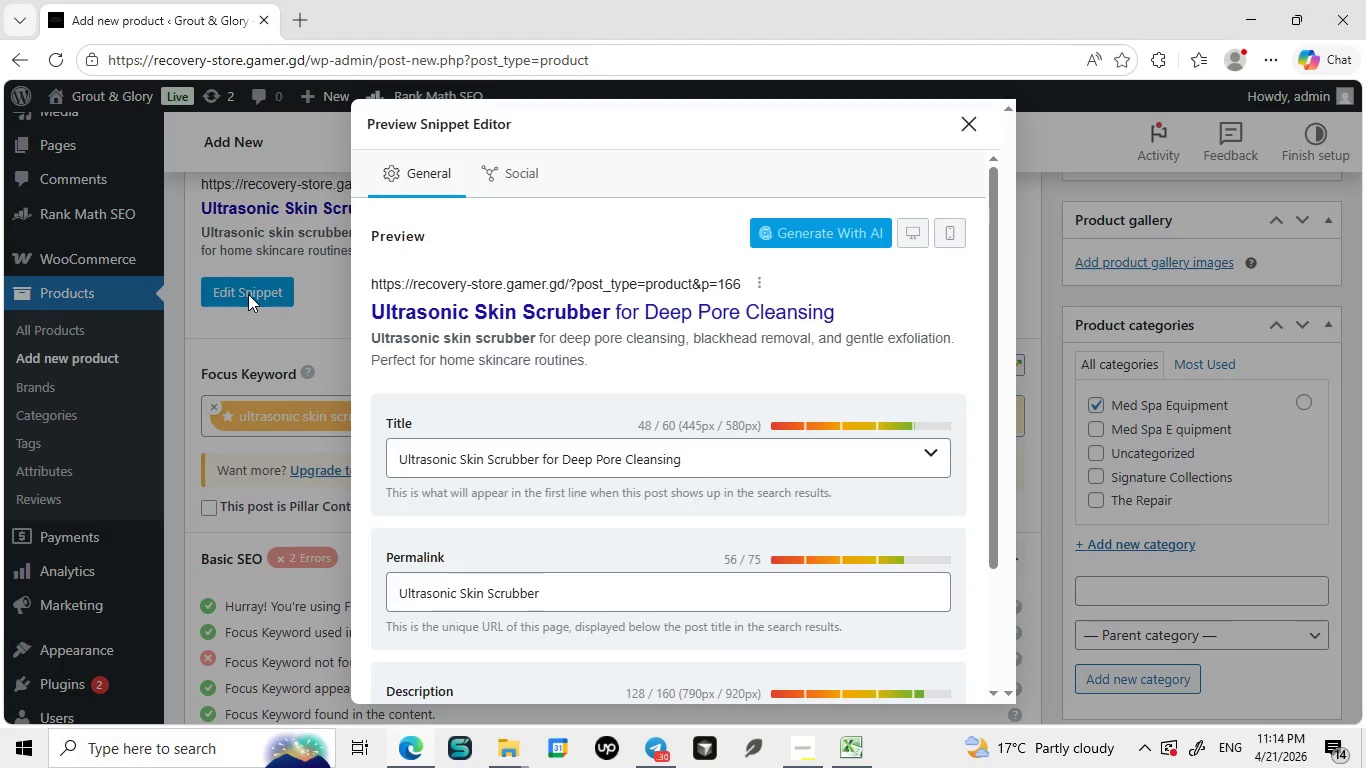 
left_click_drag(start_coordinate=[573, 594], to_coordinate=[291, 601])
 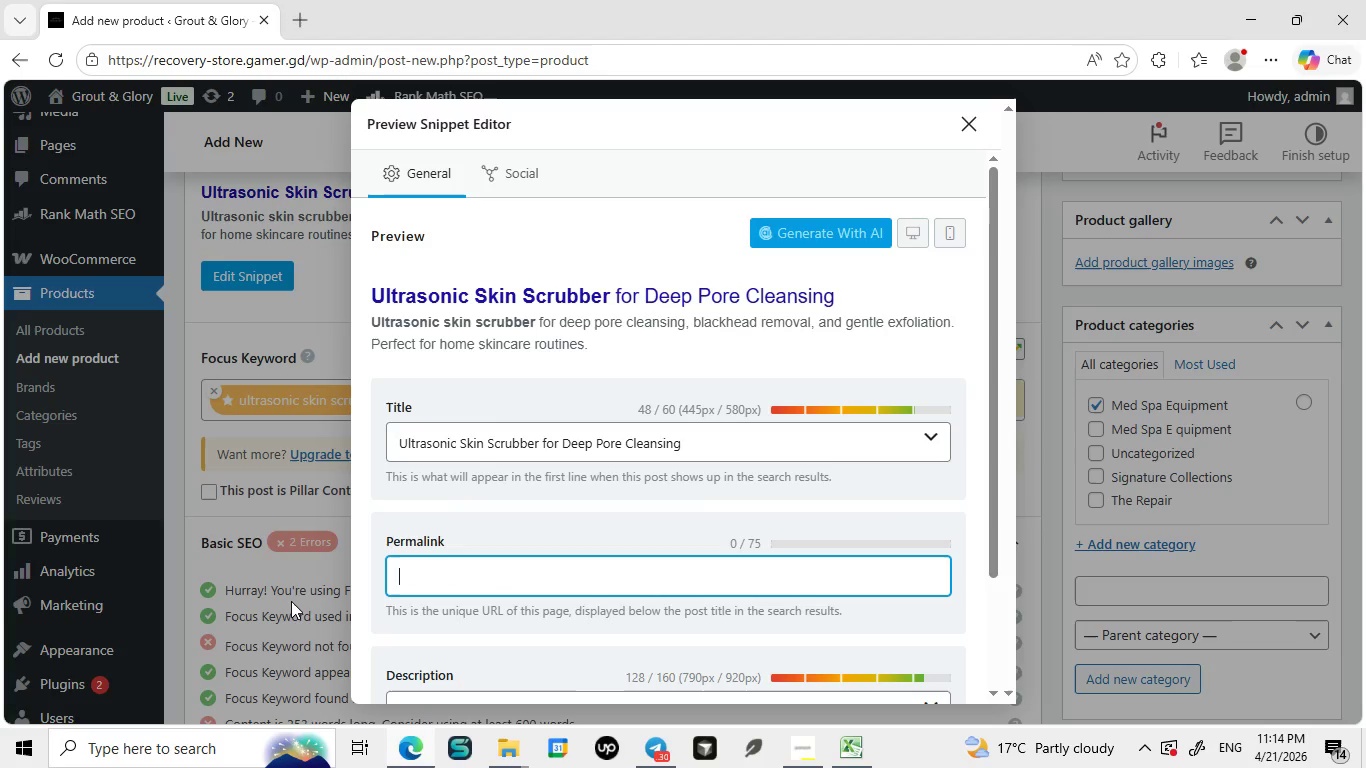 
key(Backspace)
 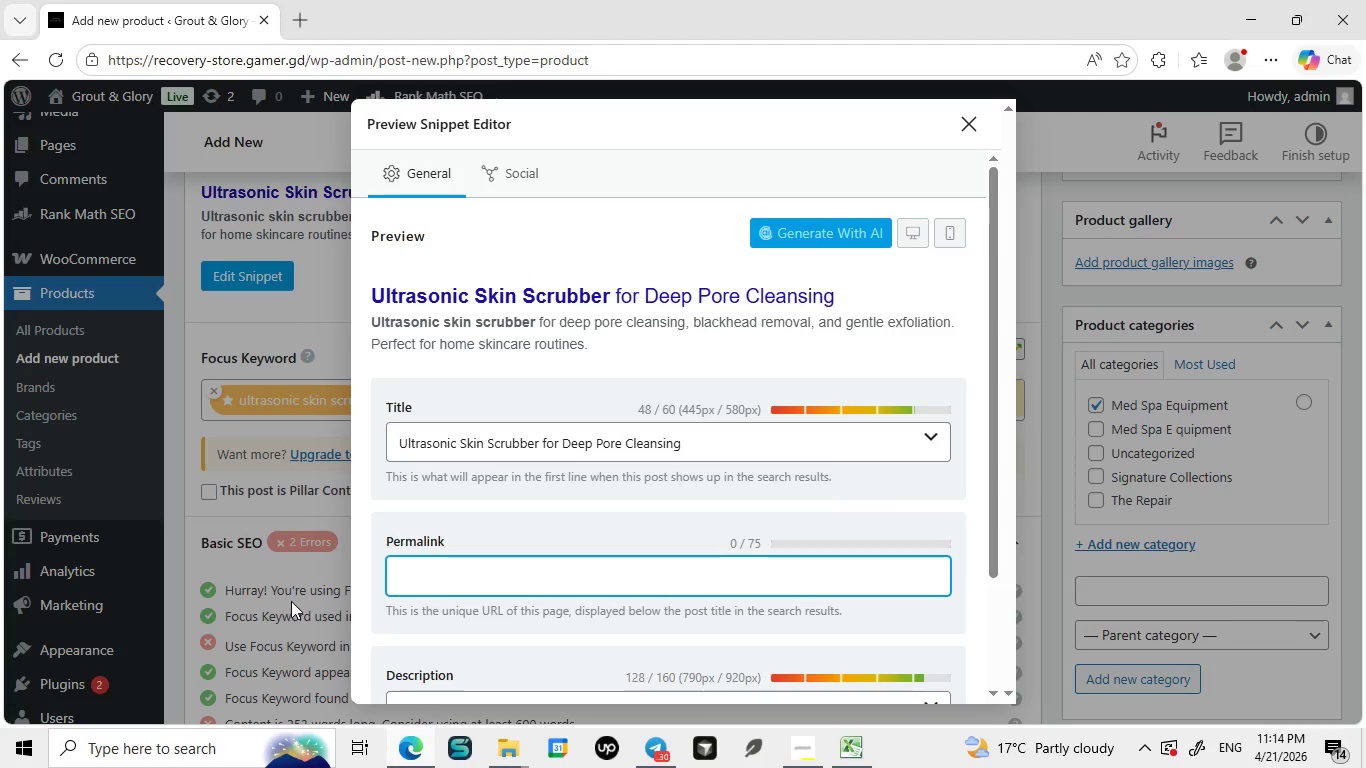 
wait(11.53)
 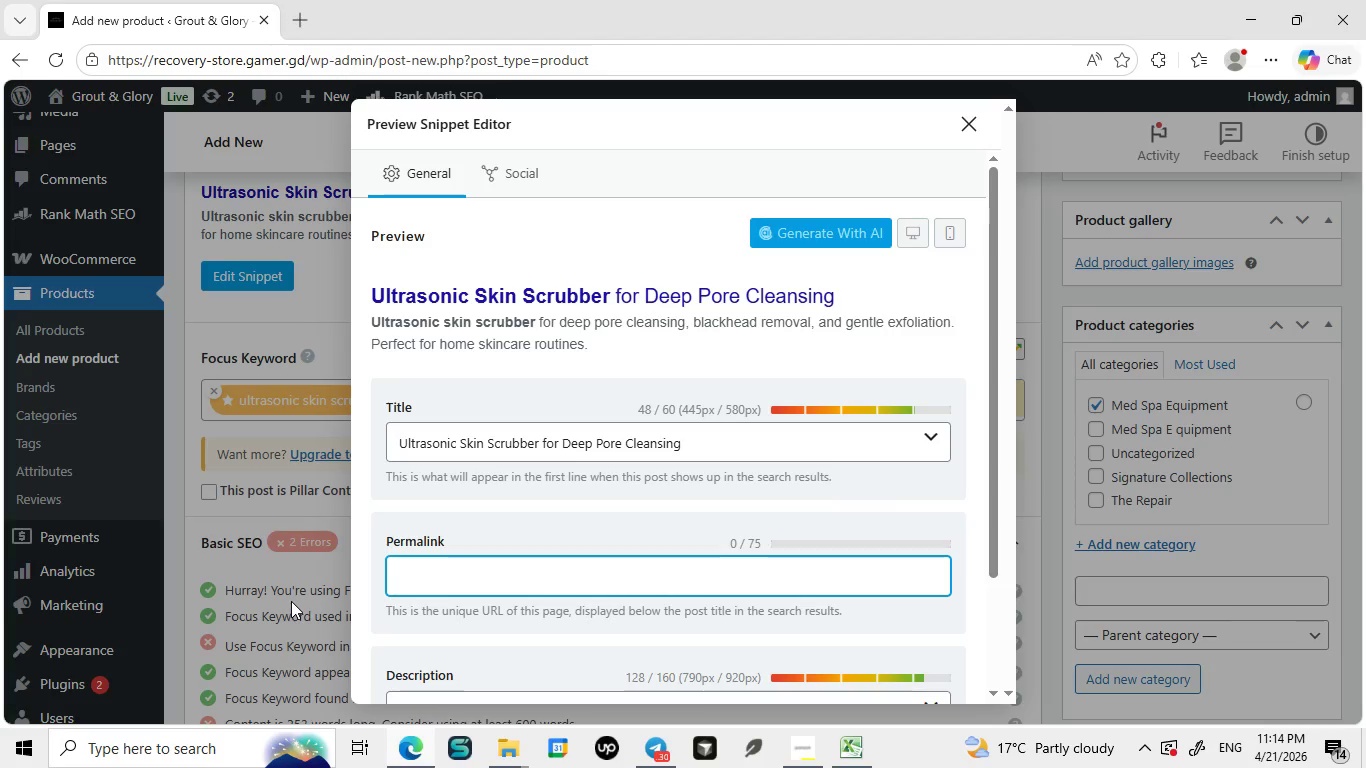 
key(ArrowRight)
 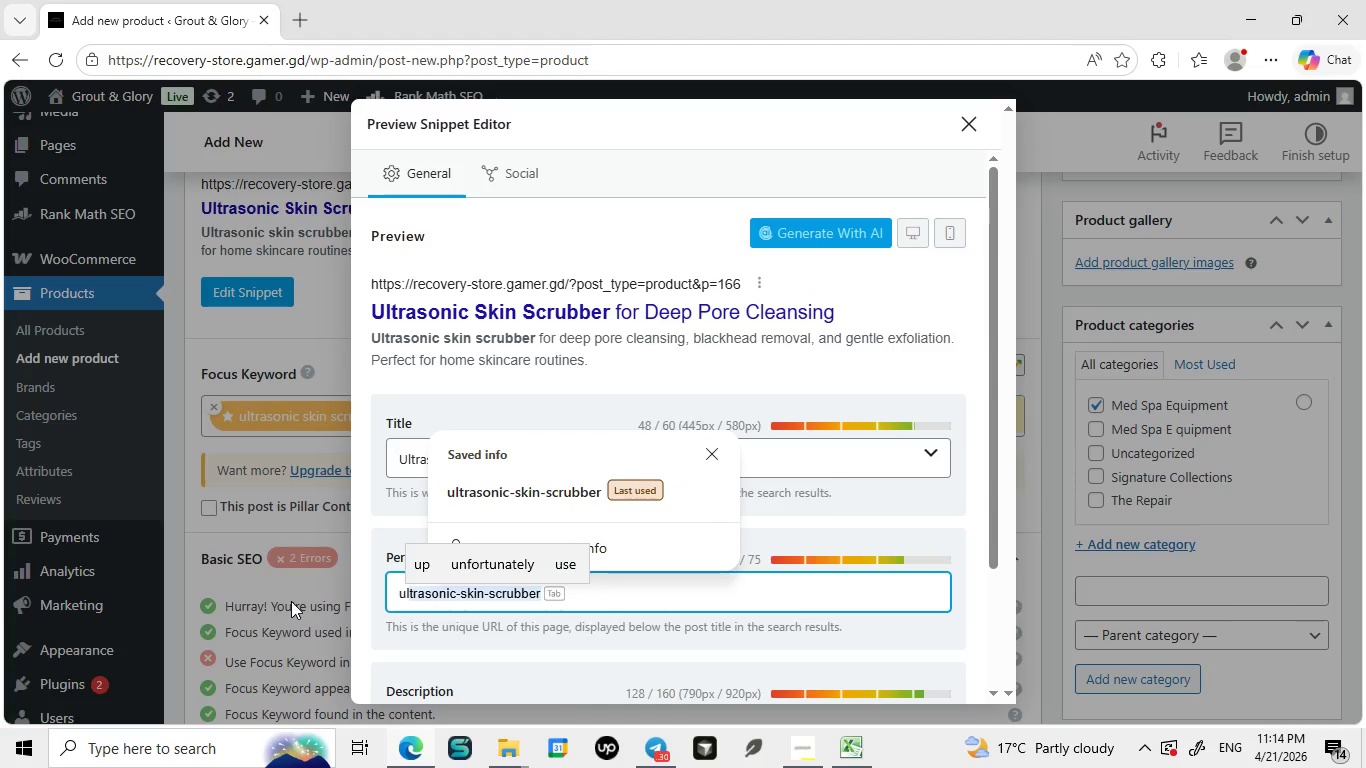 
type(ultra)
 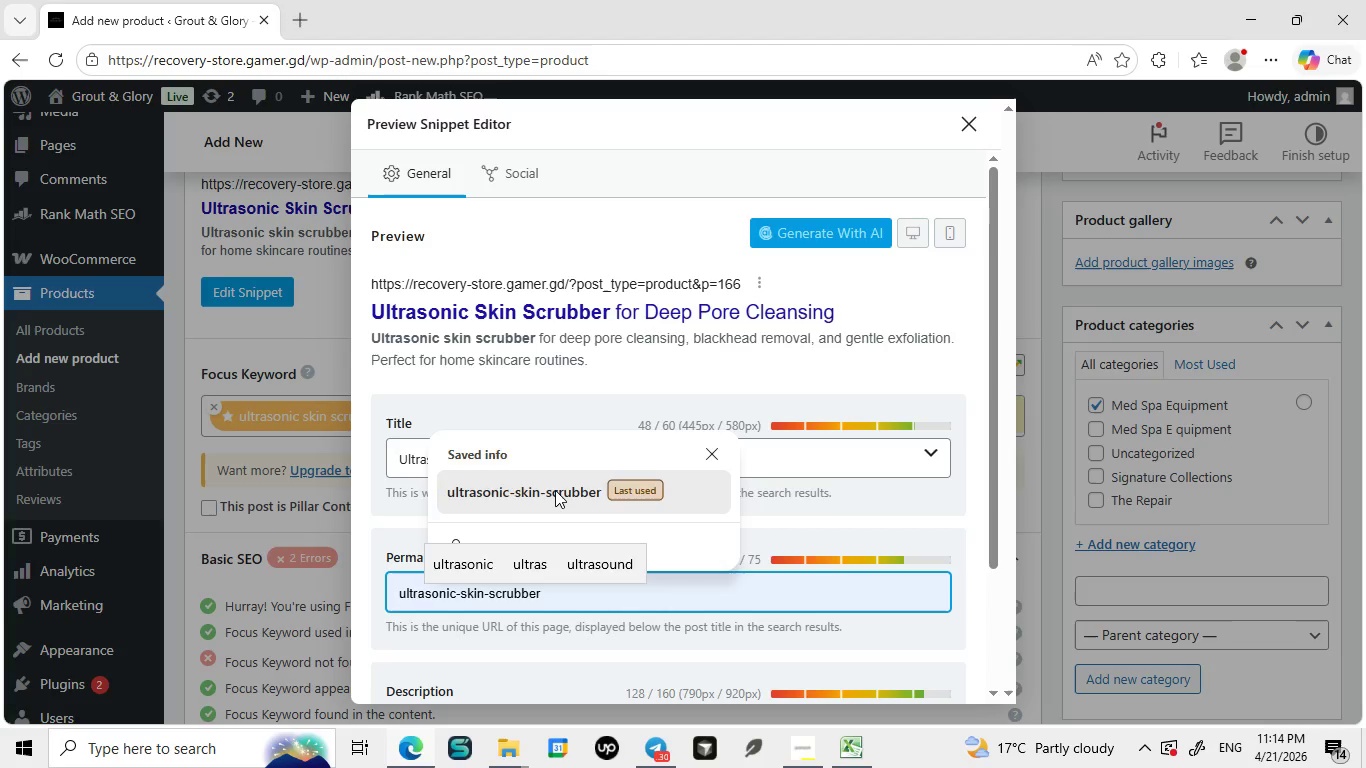 
left_click([555, 490])
 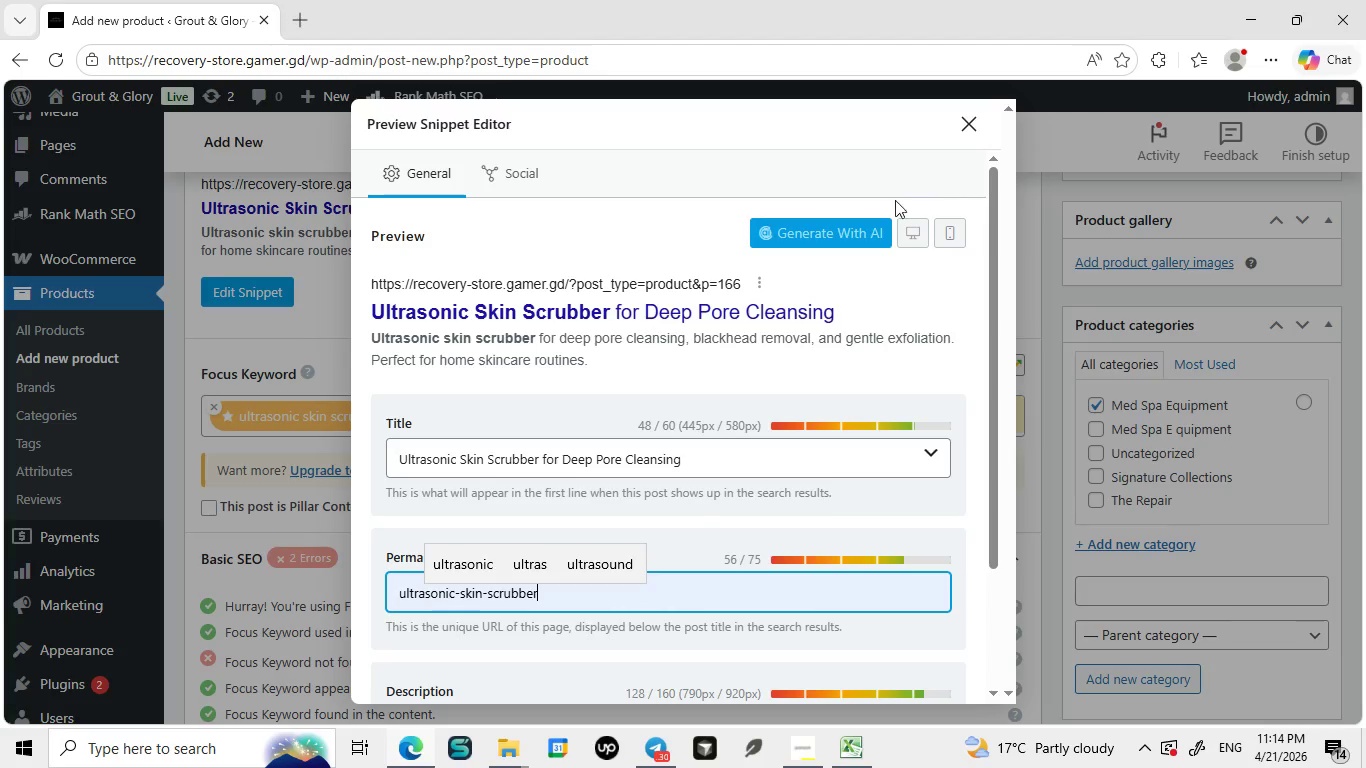 
wait(5.58)
 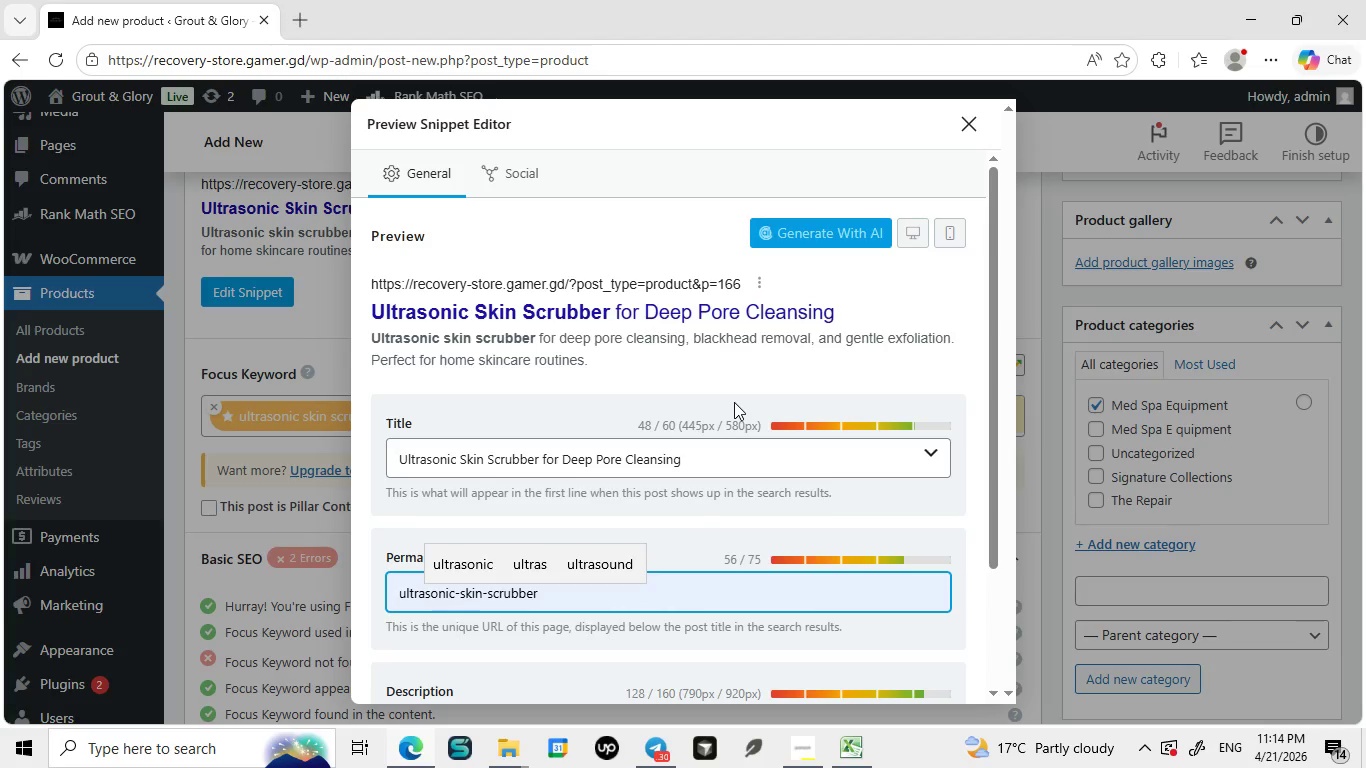 
left_click([982, 124])
 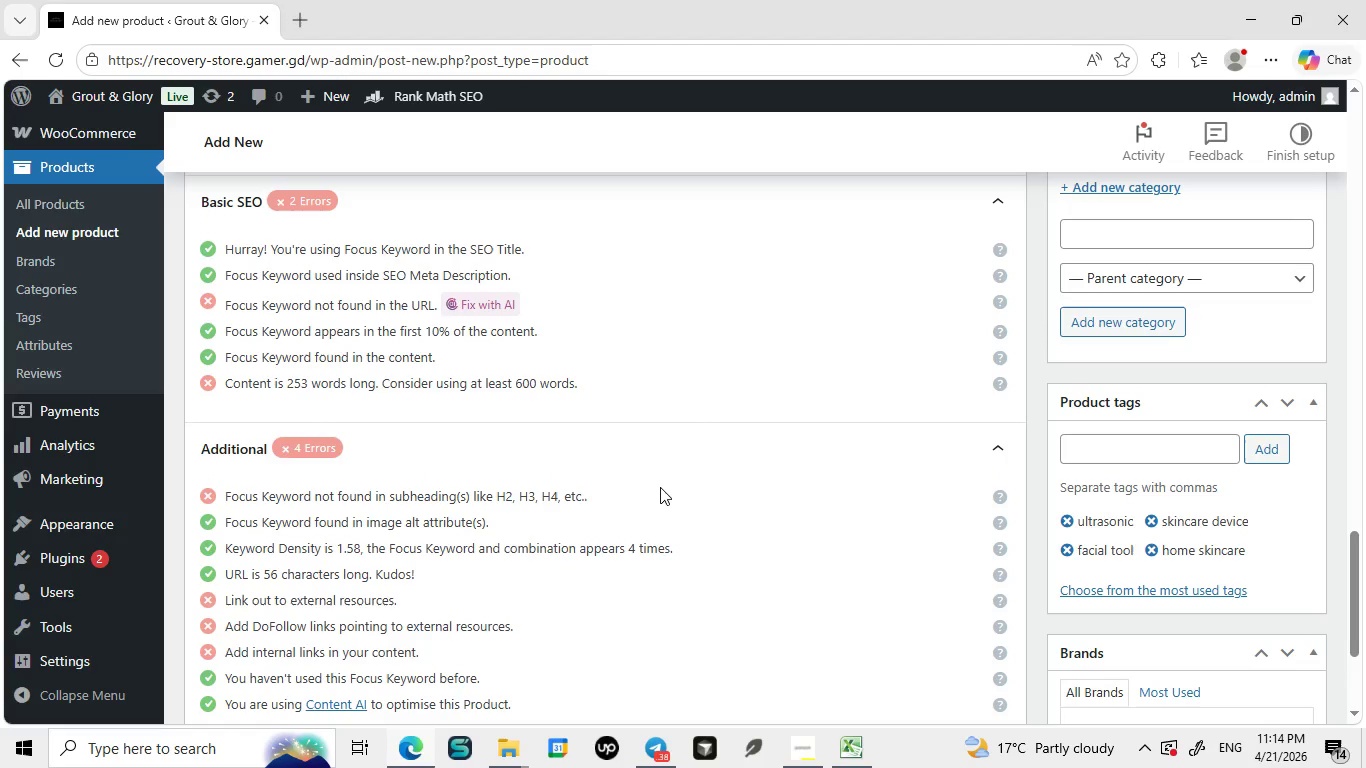 
wait(17.45)
 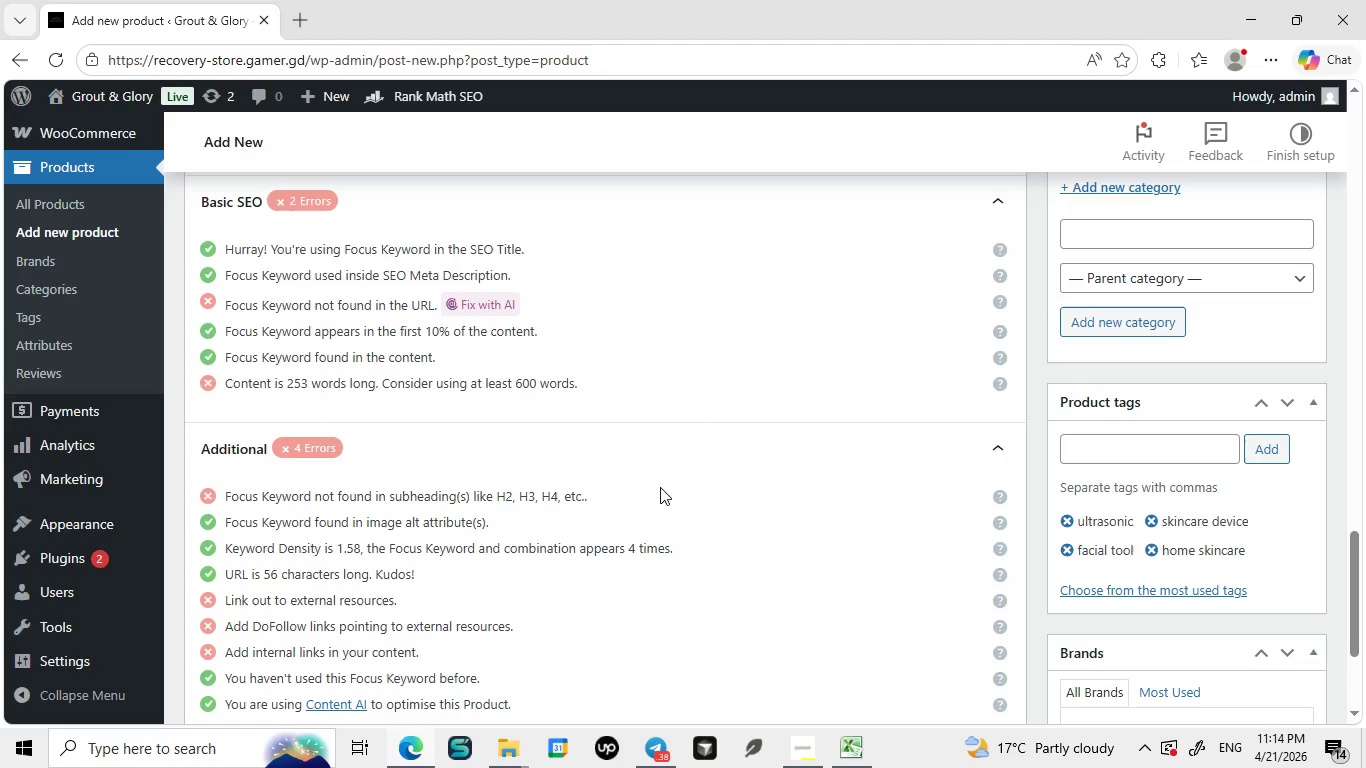 
left_click([968, 510])
 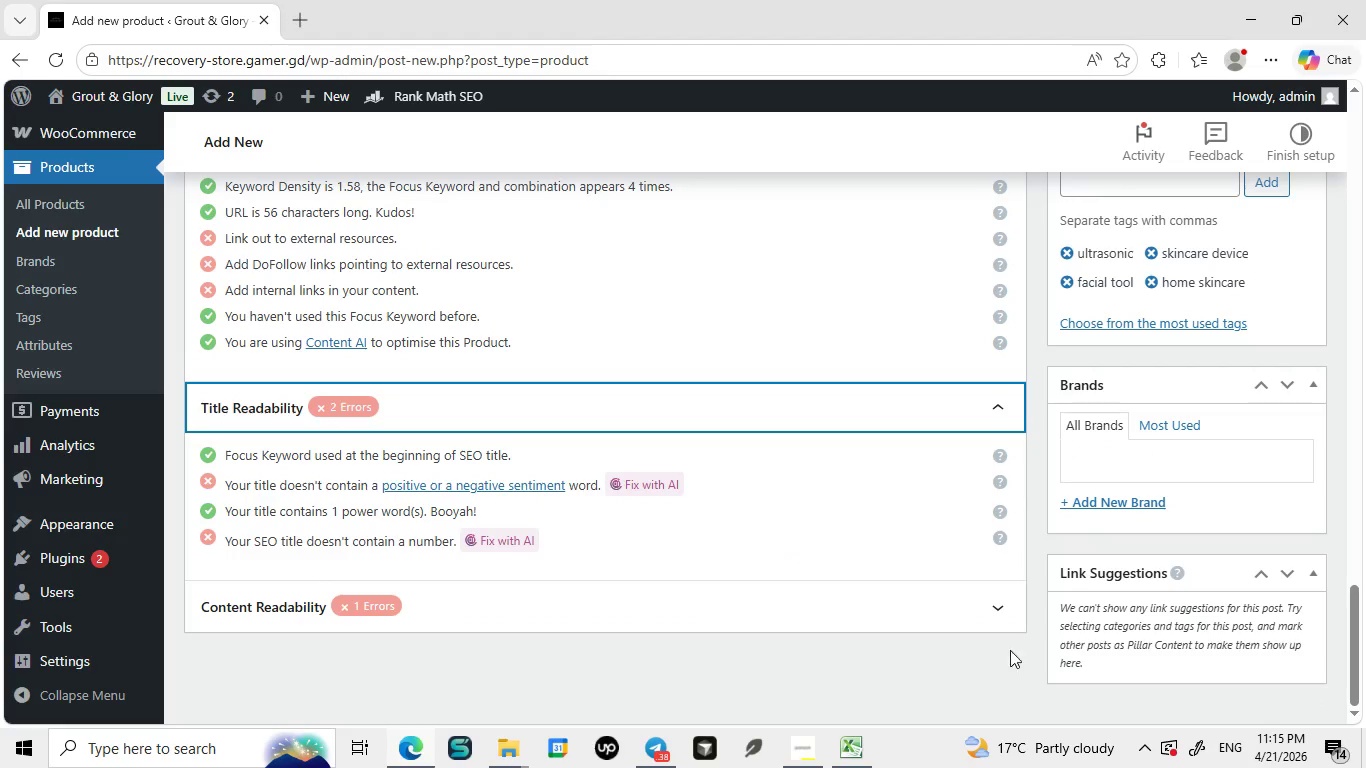 
left_click([1002, 608])
 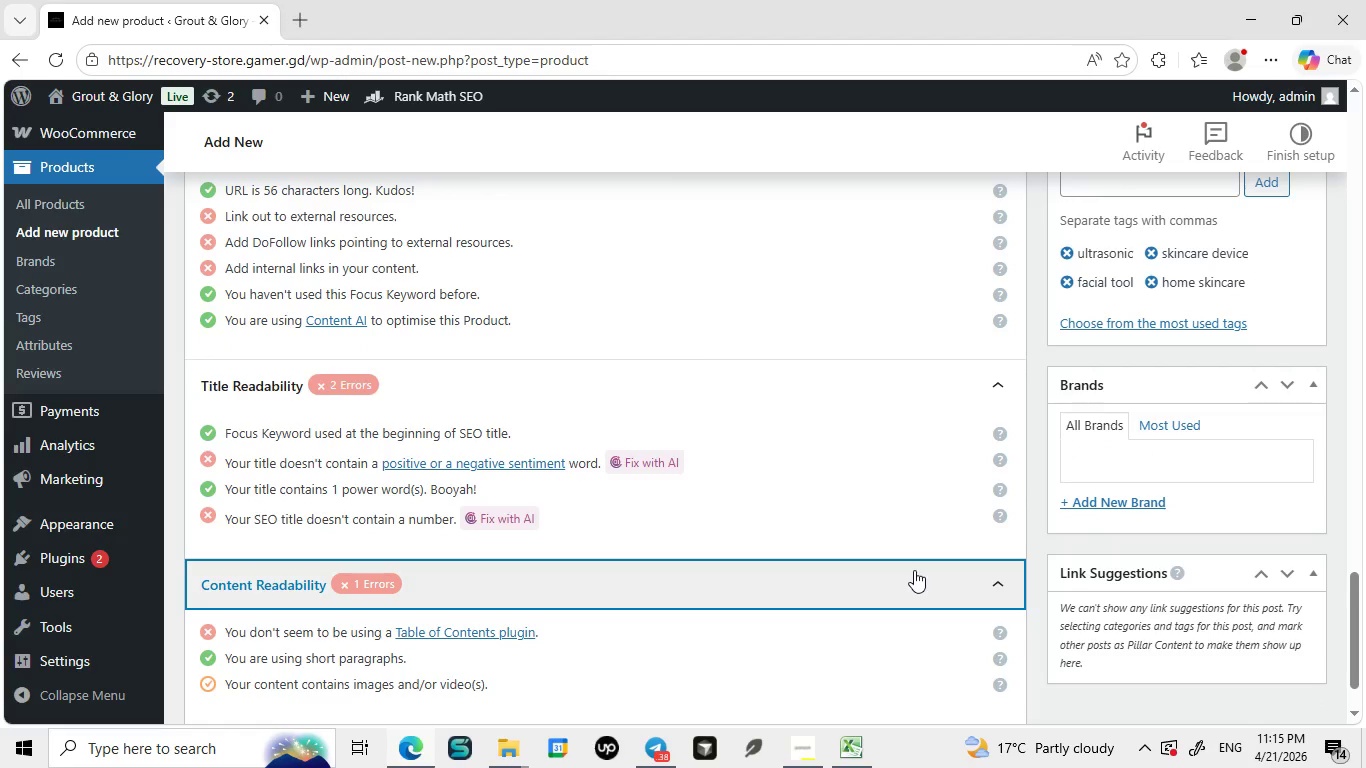 
wait(15.74)
 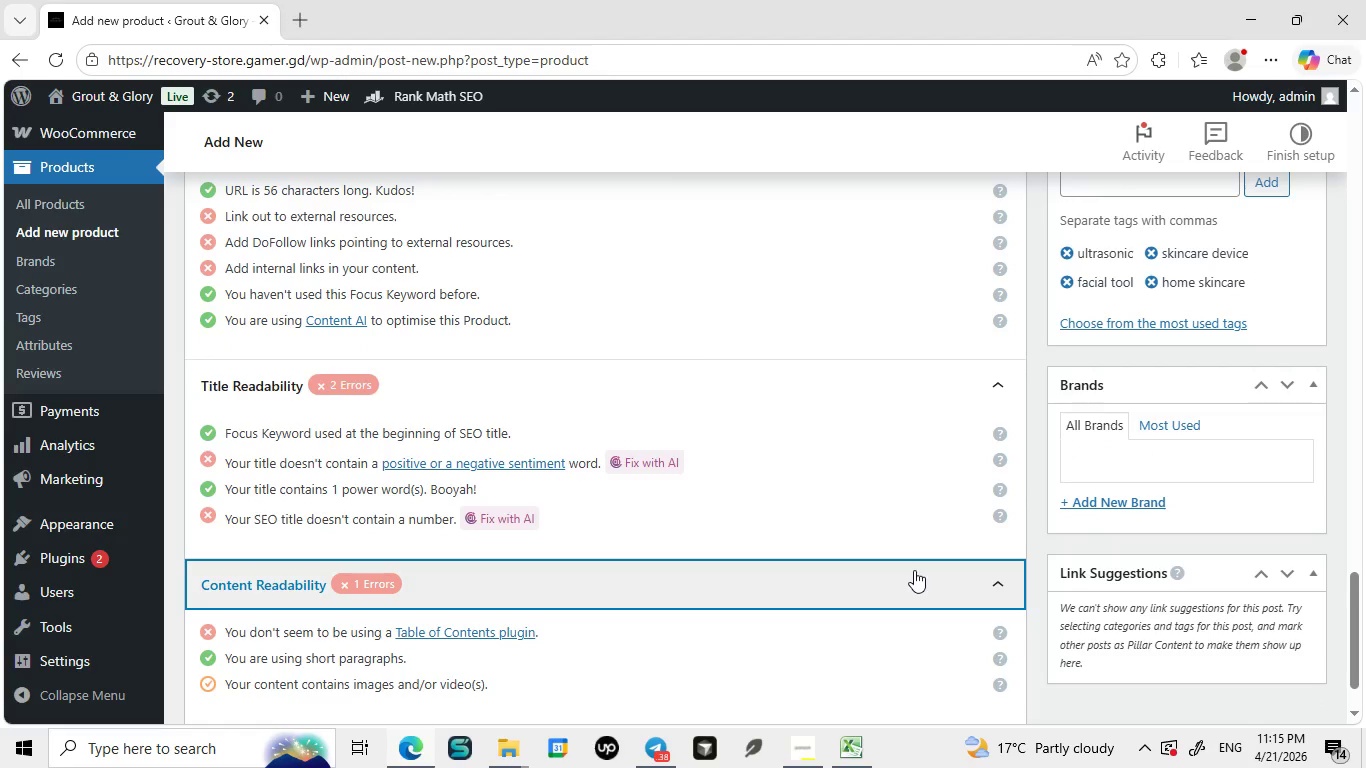 
left_click([267, 304])
 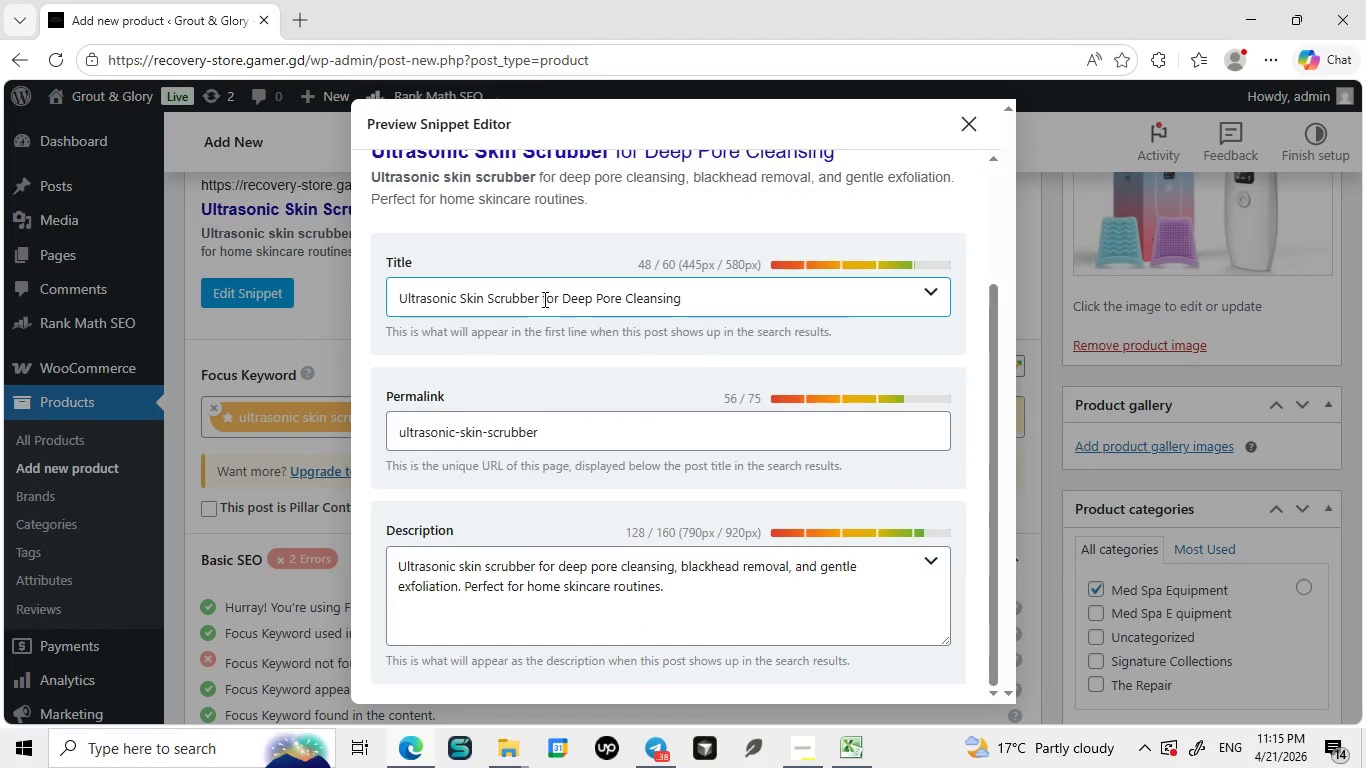 
left_click_drag(start_coordinate=[543, 299], to_coordinate=[383, 308])
 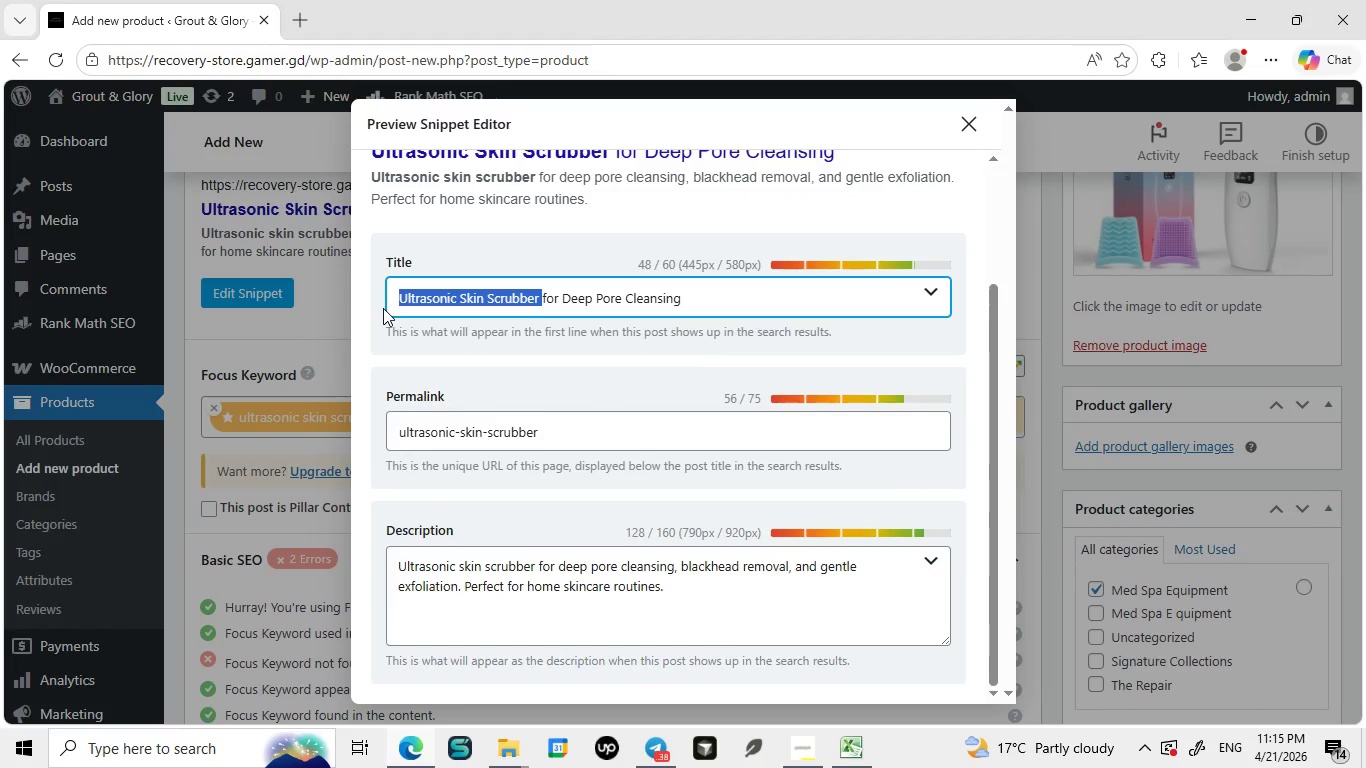 
key(Control+C)
 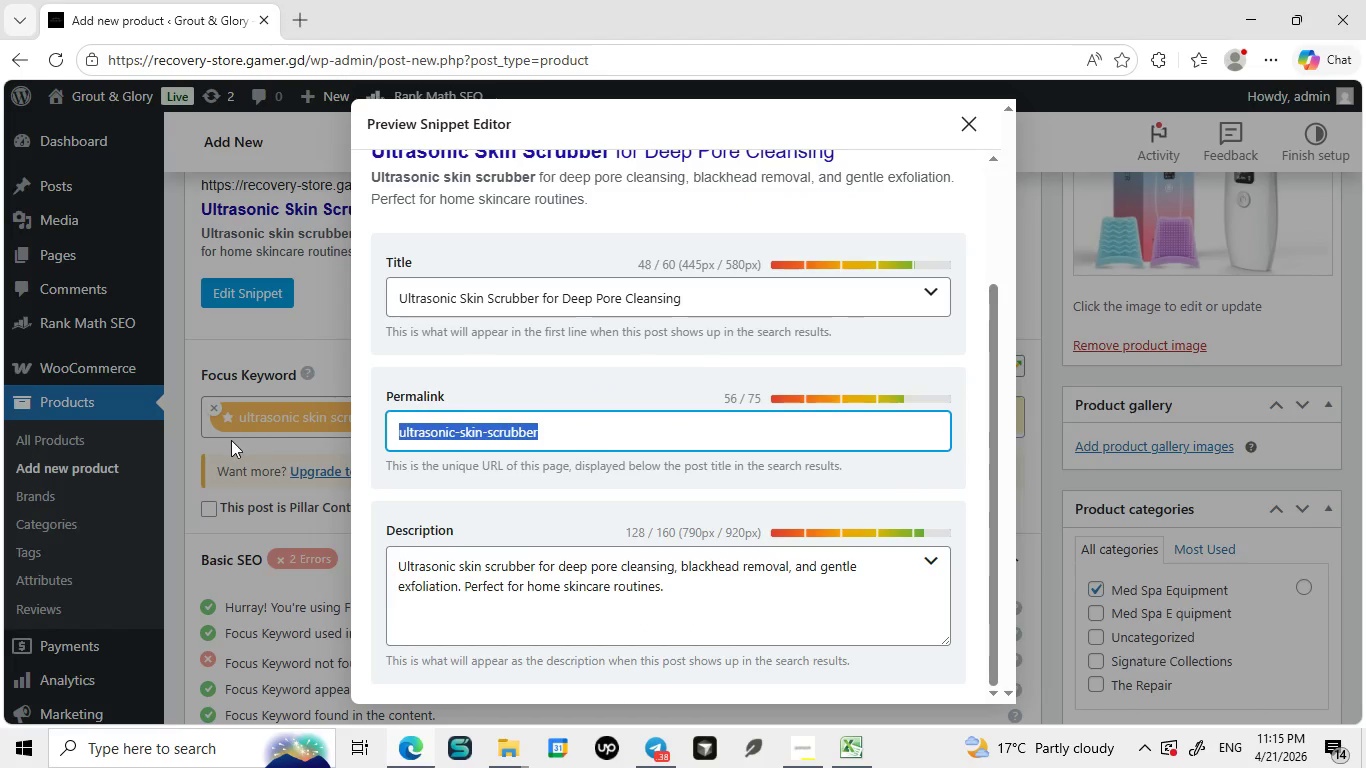 
left_click_drag(start_coordinate=[560, 444], to_coordinate=[231, 440])
 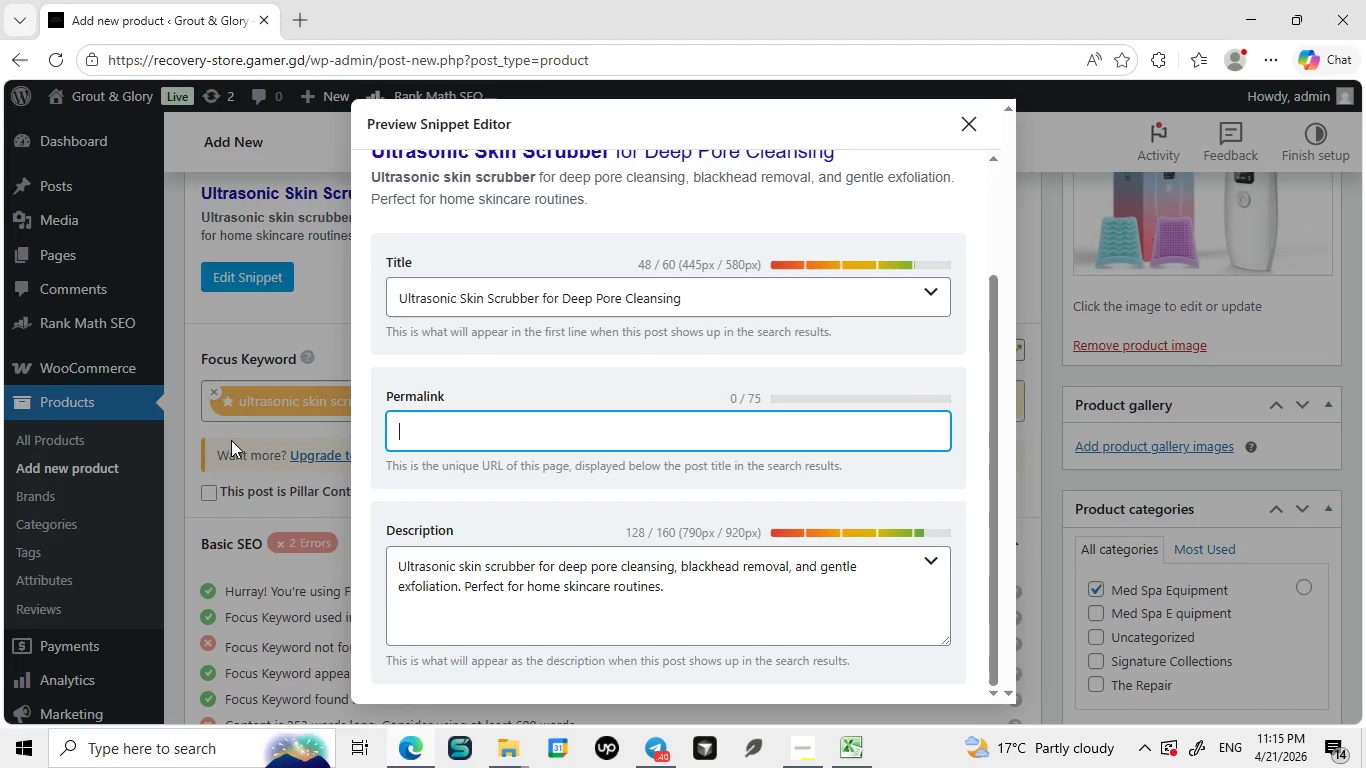 
key(Backspace)
 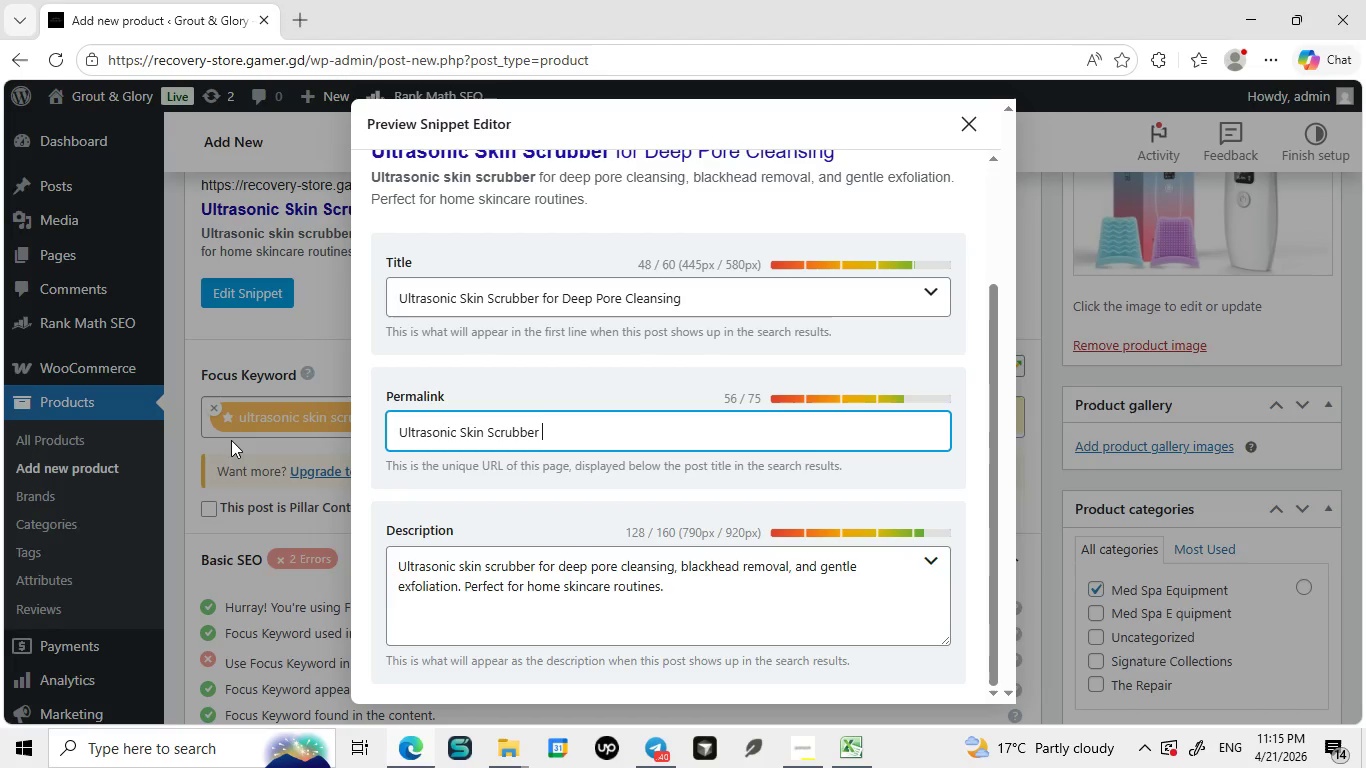 
key(Control+V)
 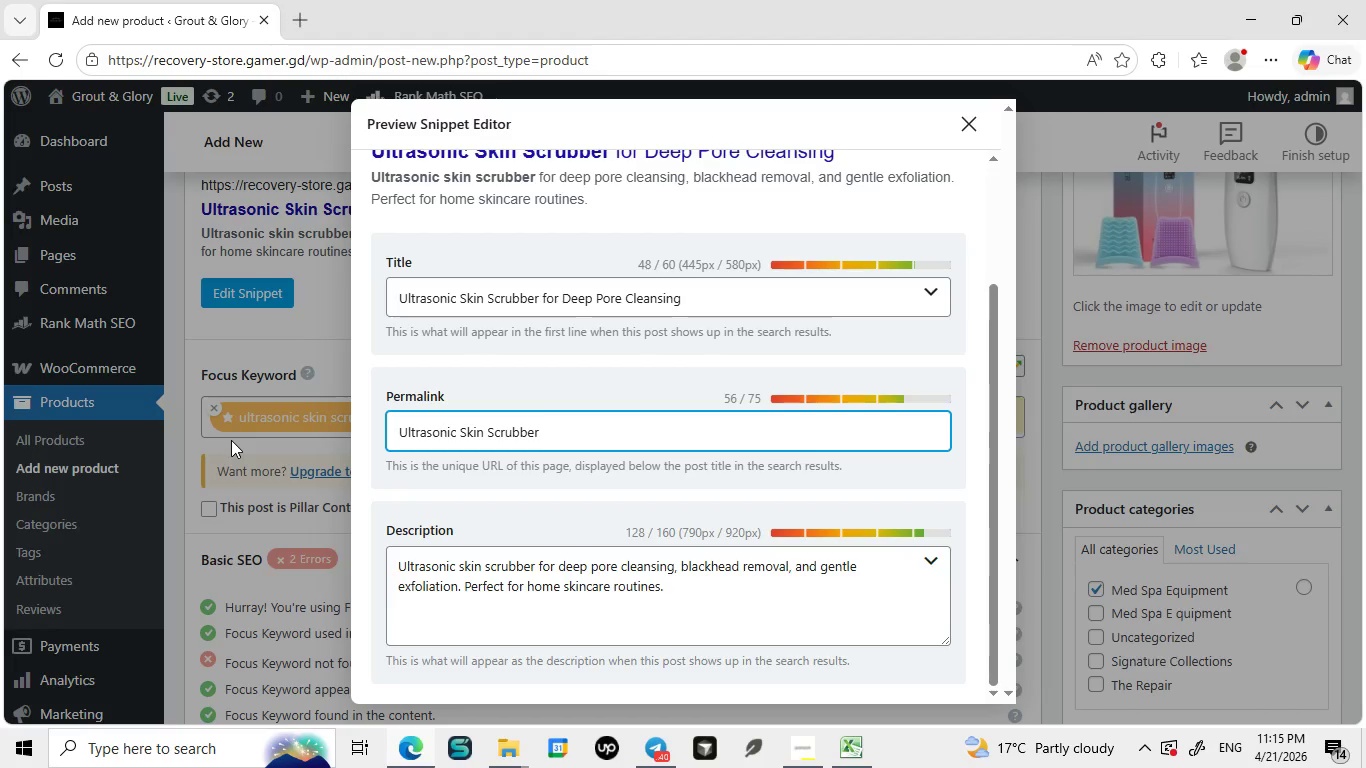 
left_click([403, 433])
 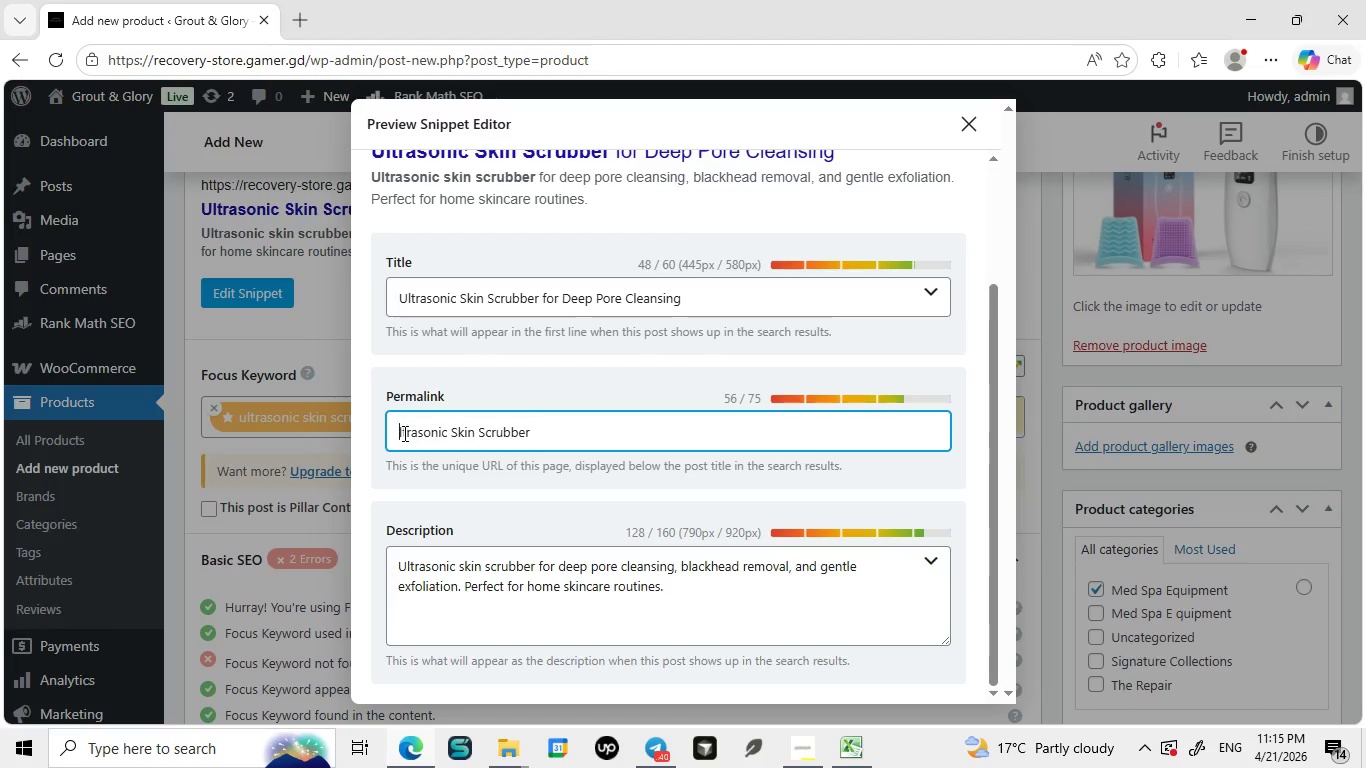 
key(ArrowRight)
 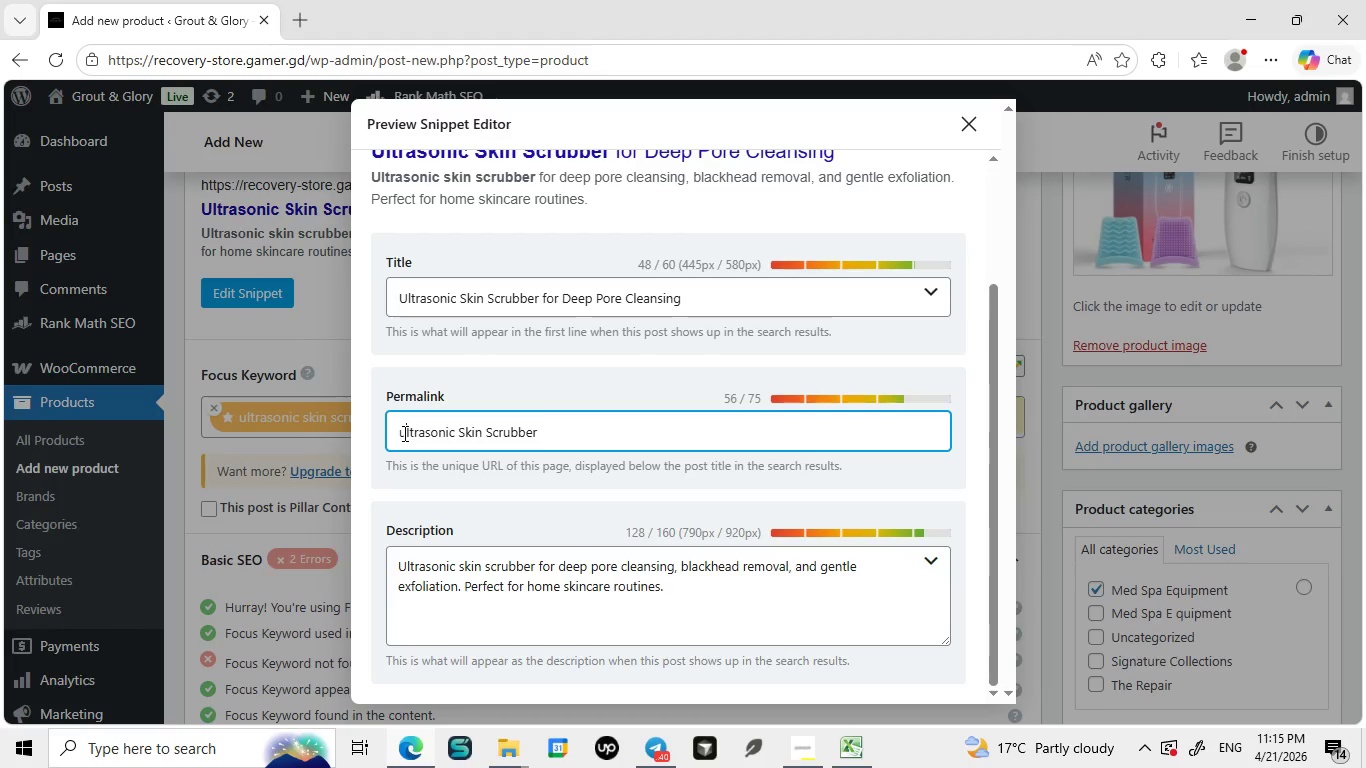 
key(Backspace)
 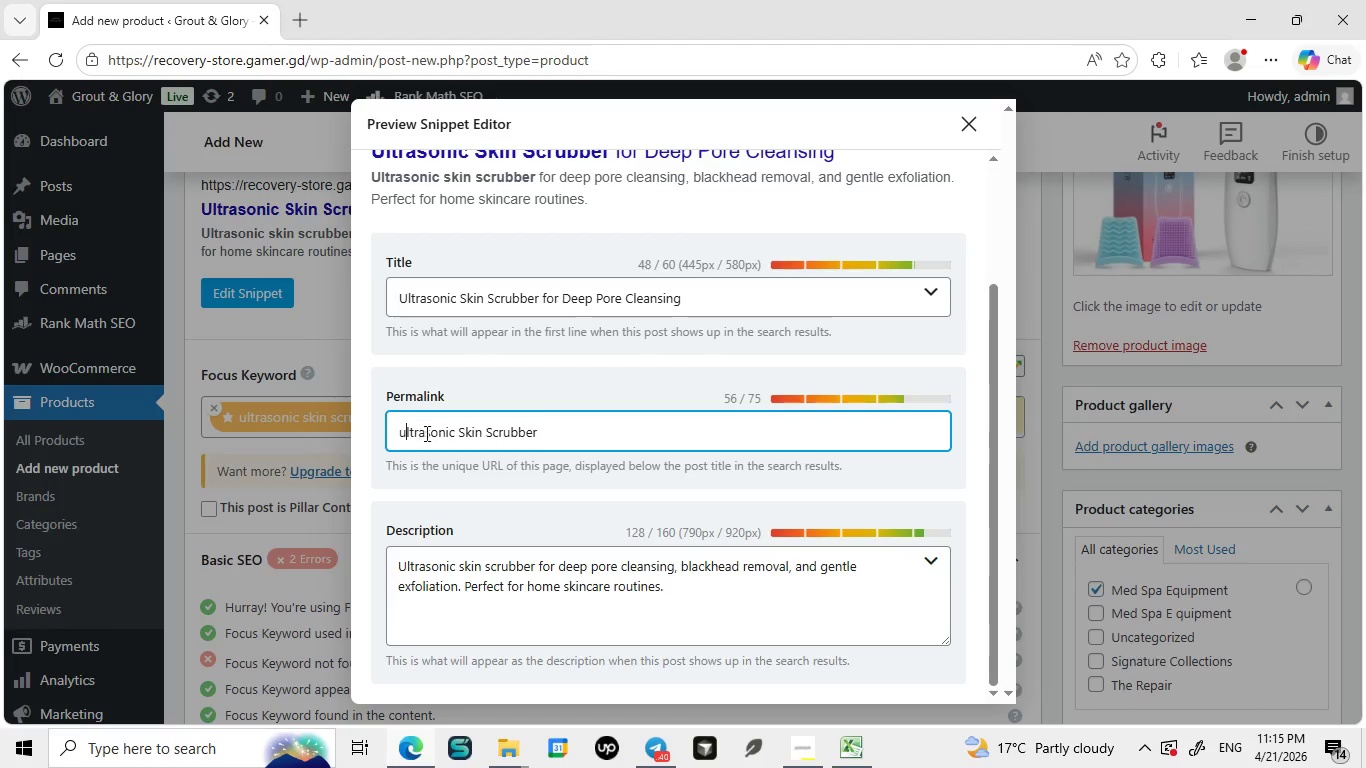 
key(U)
 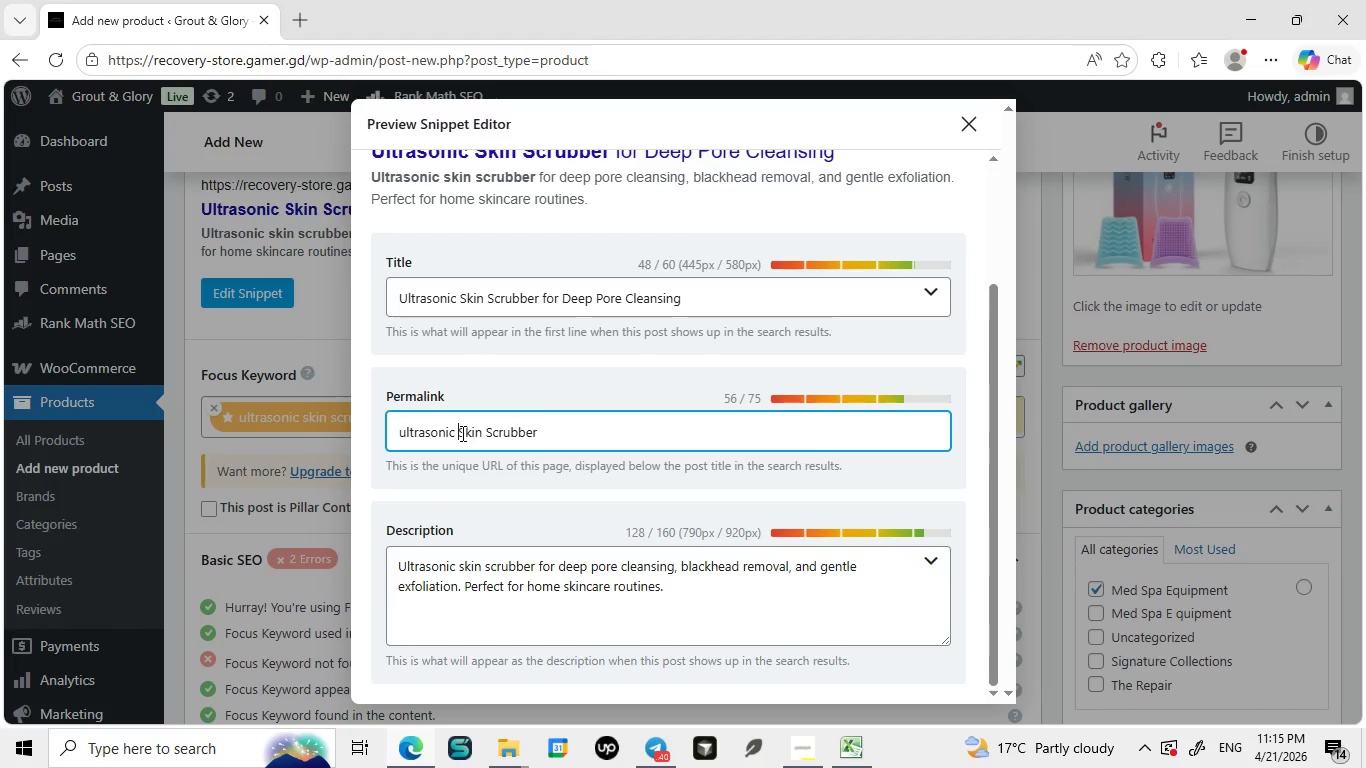 
left_click([461, 433])
 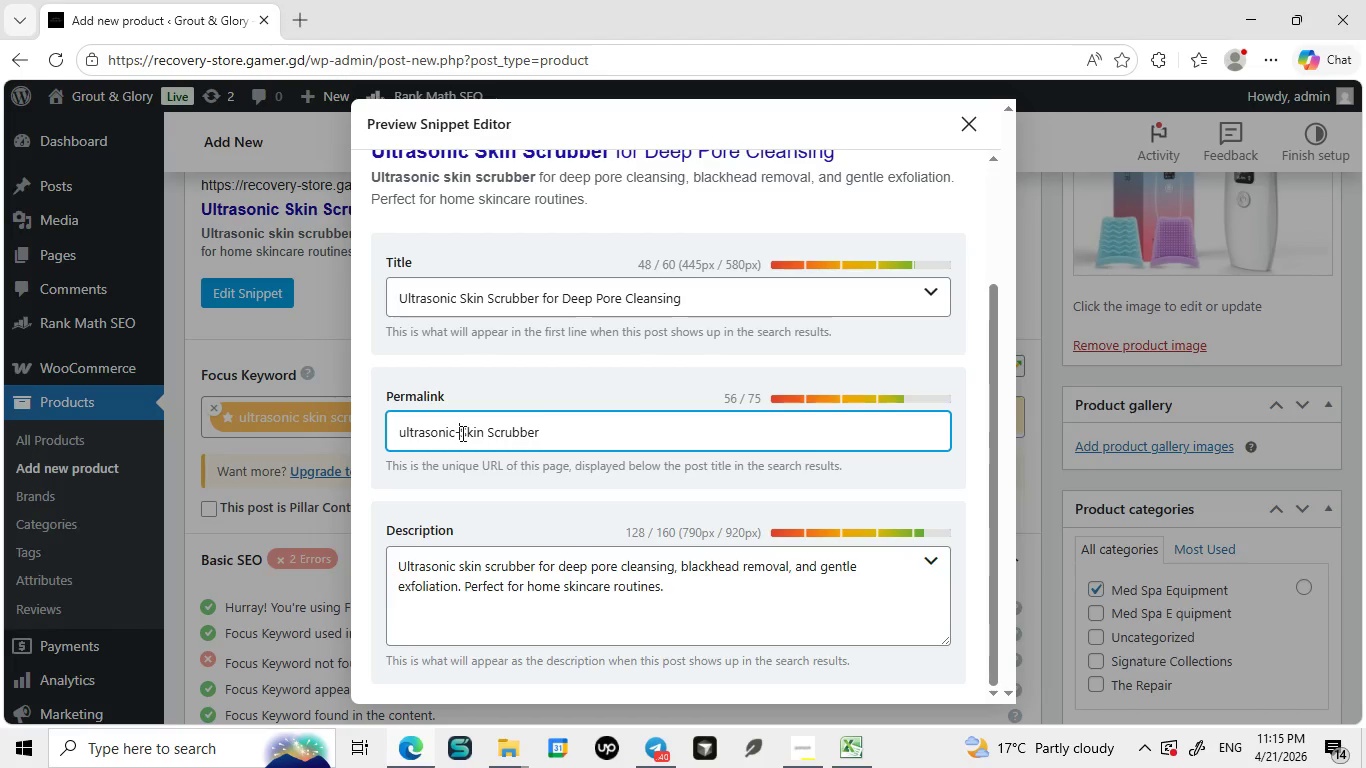 
key(Backspace)
 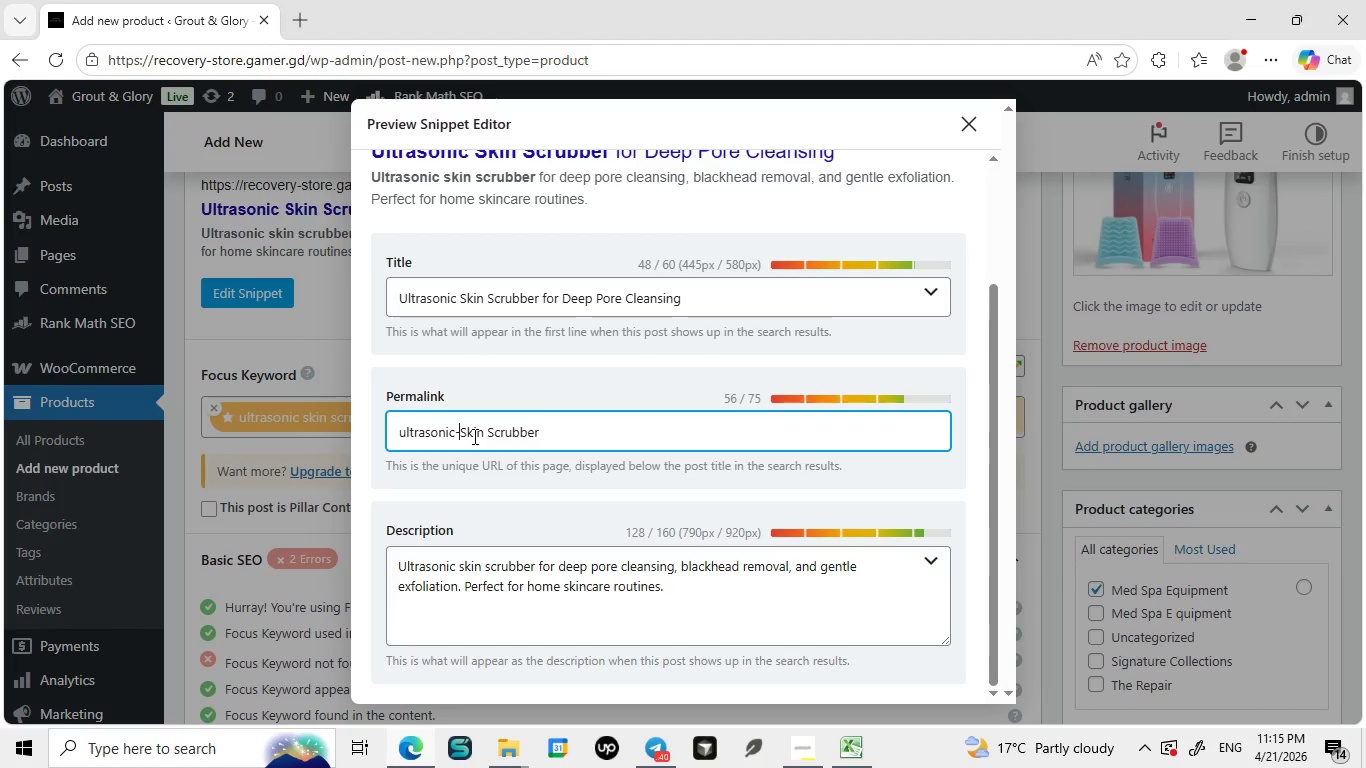 
key(Minus)
 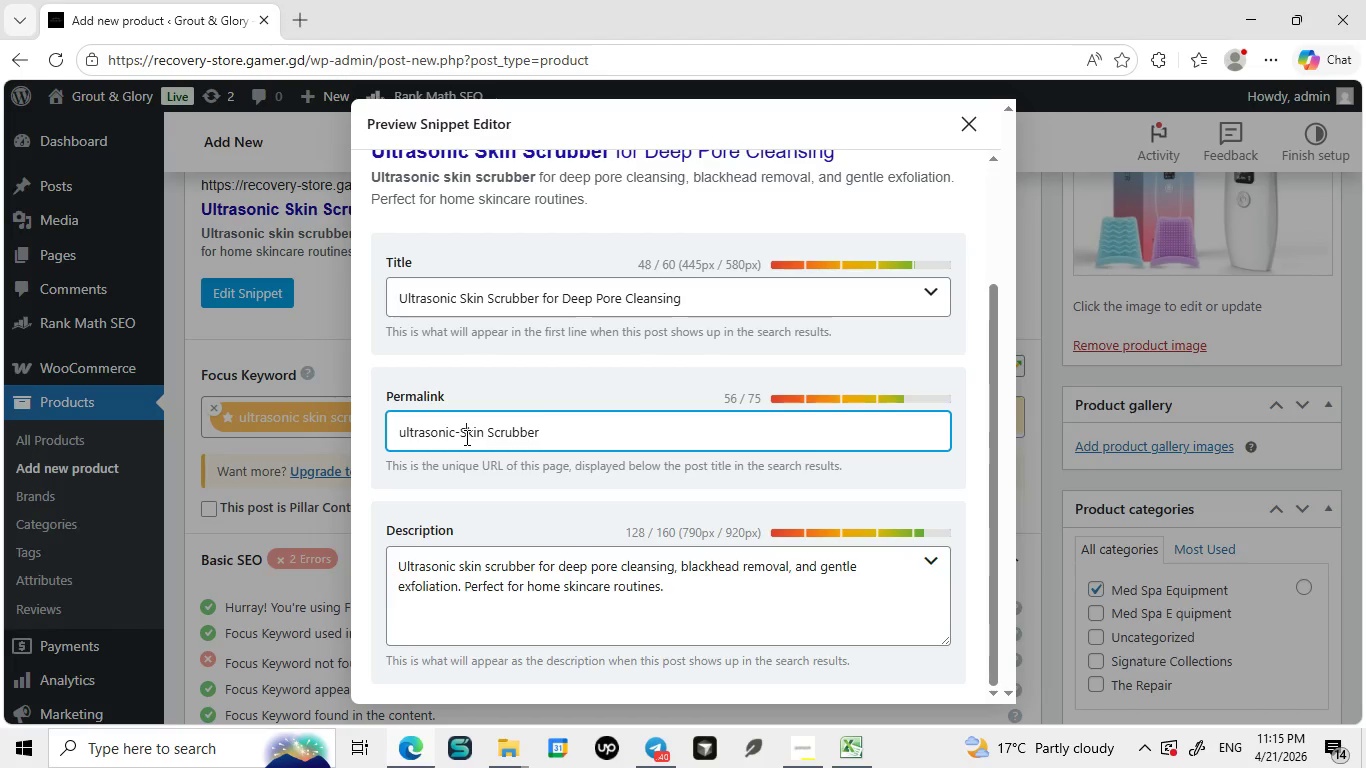 
left_click([465, 437])
 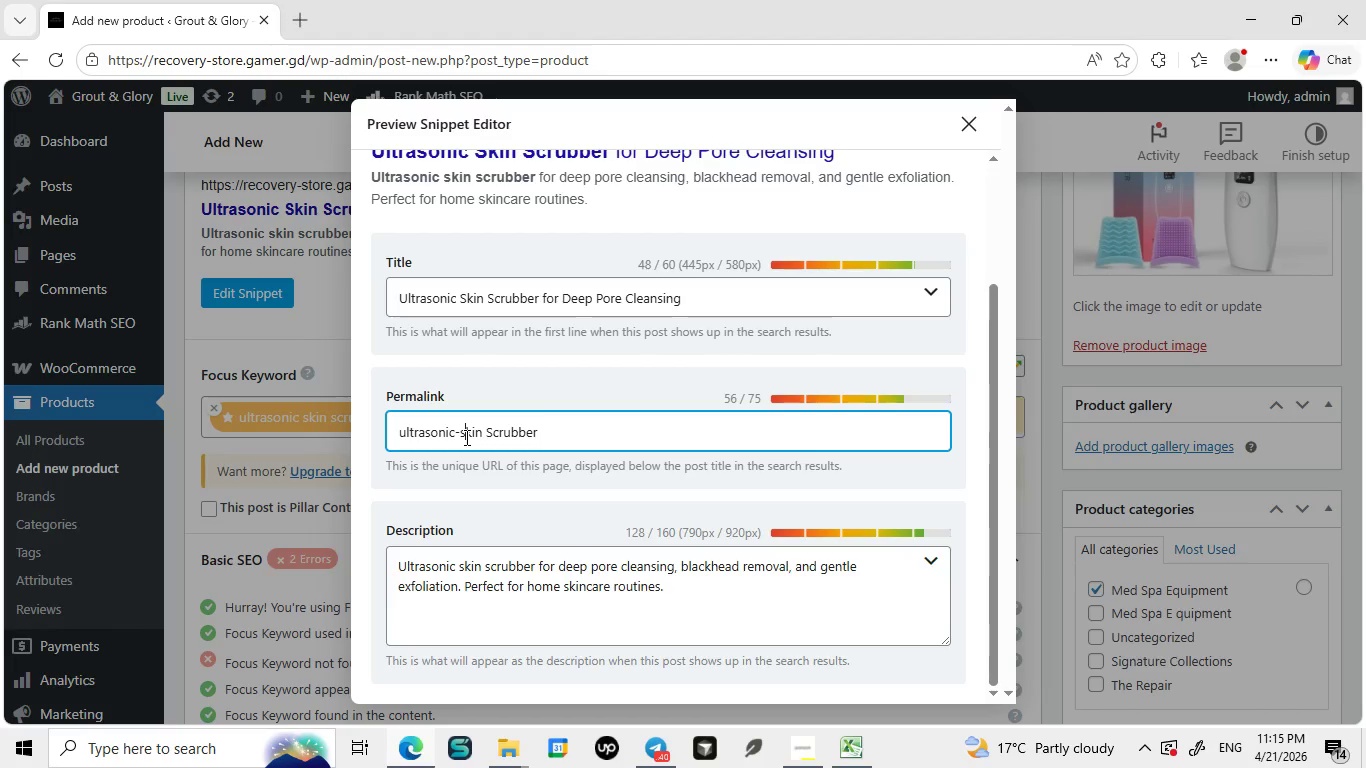 
key(Backspace)
 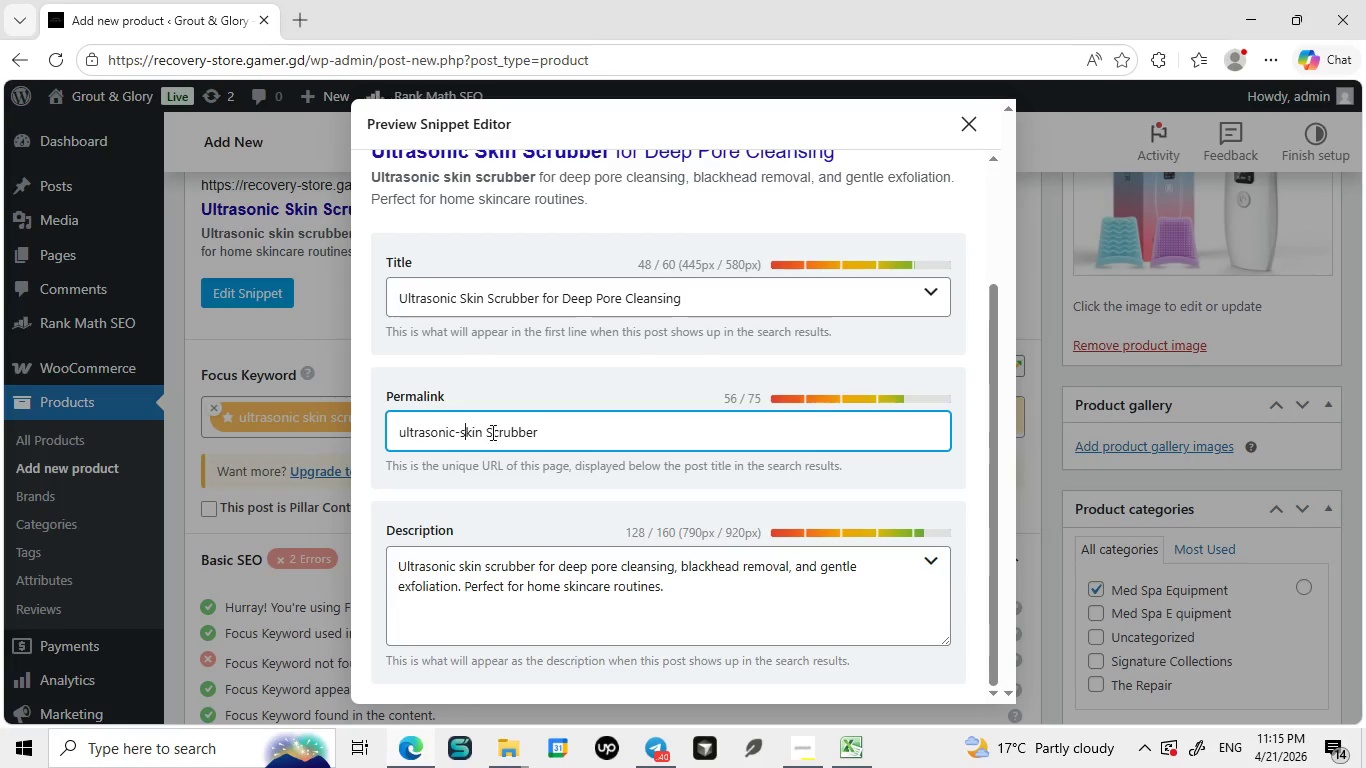 
key(S)
 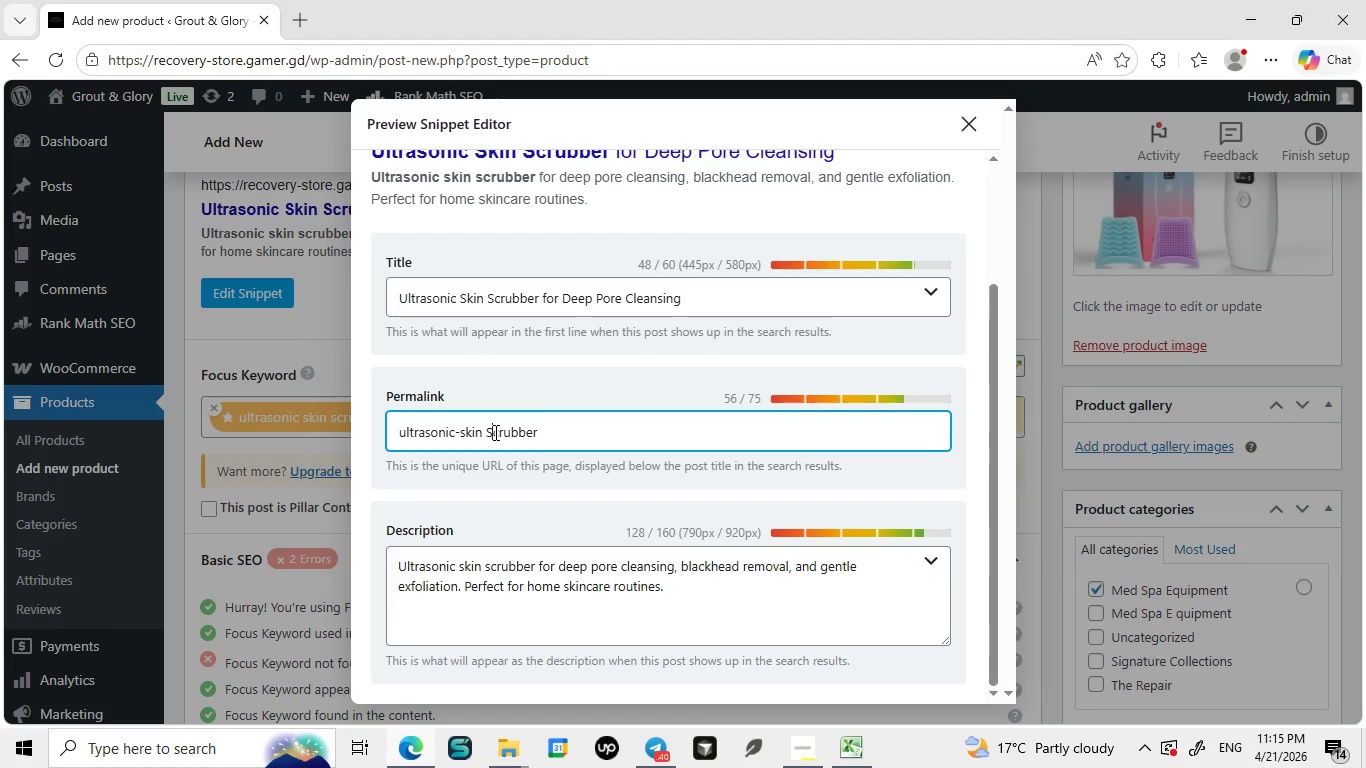 
left_click([494, 432])
 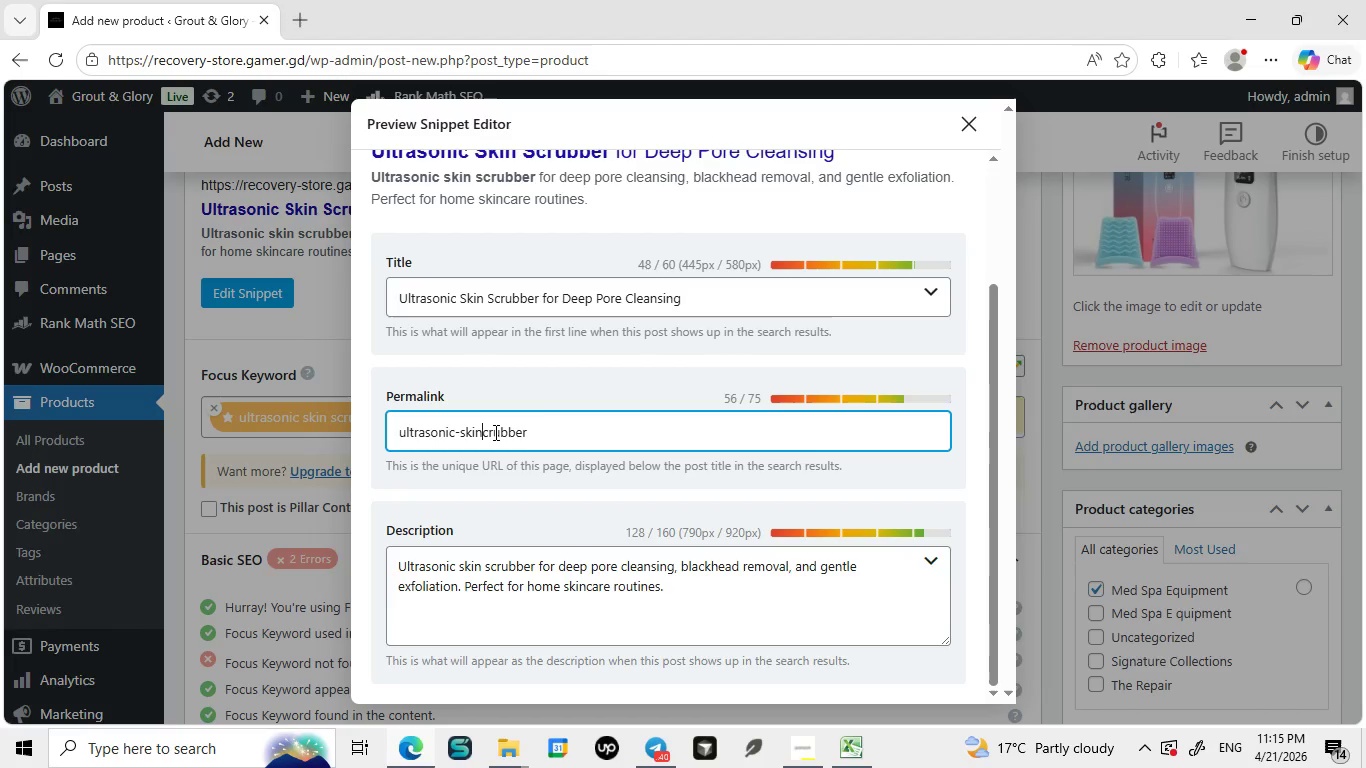 
key(Backspace)
 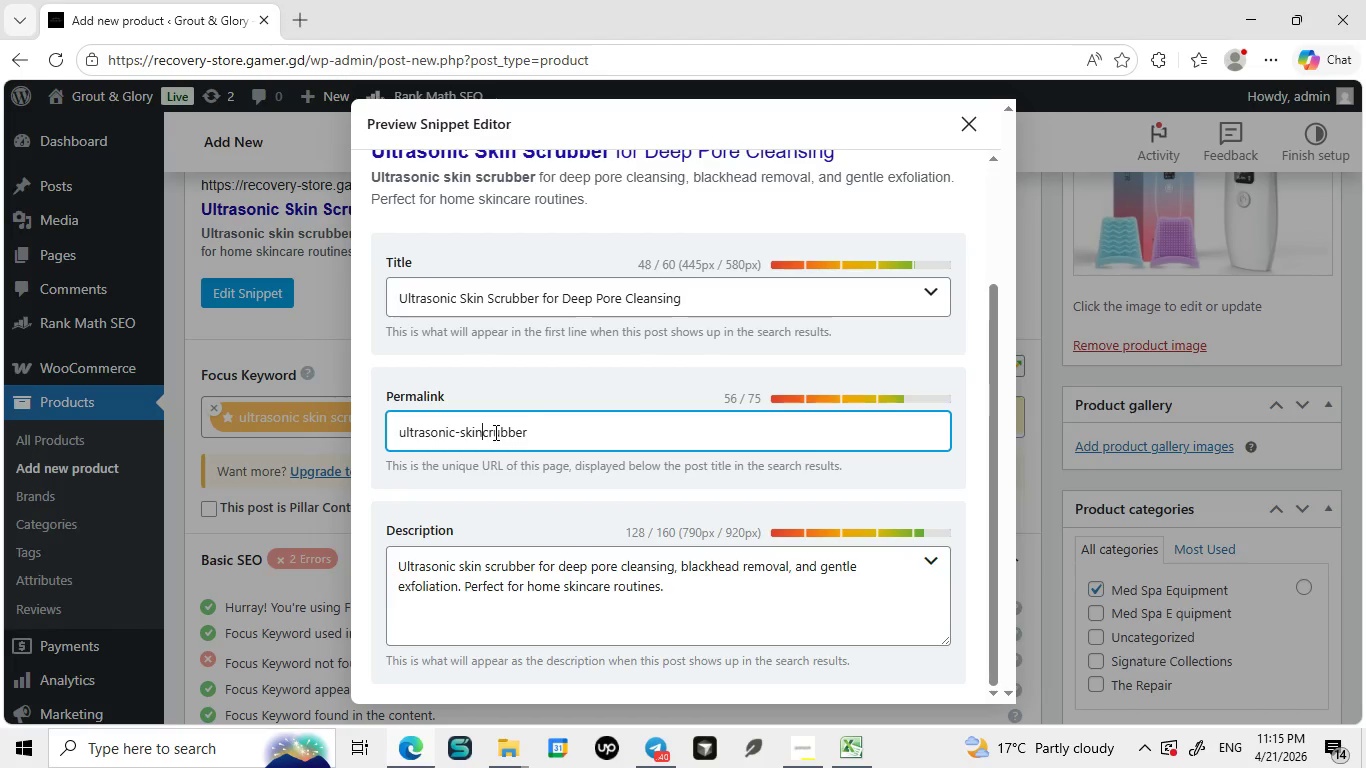 
key(Backspace)
 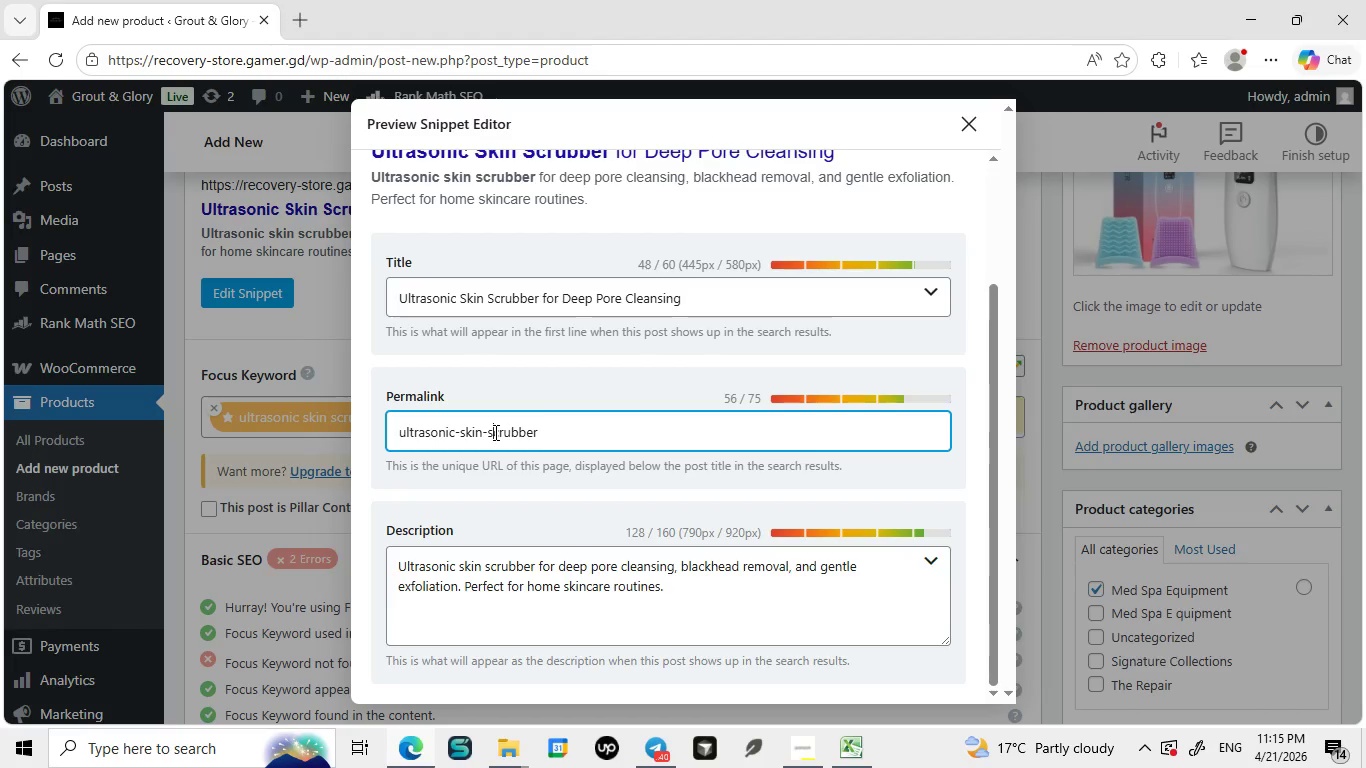 
key(Minus)
 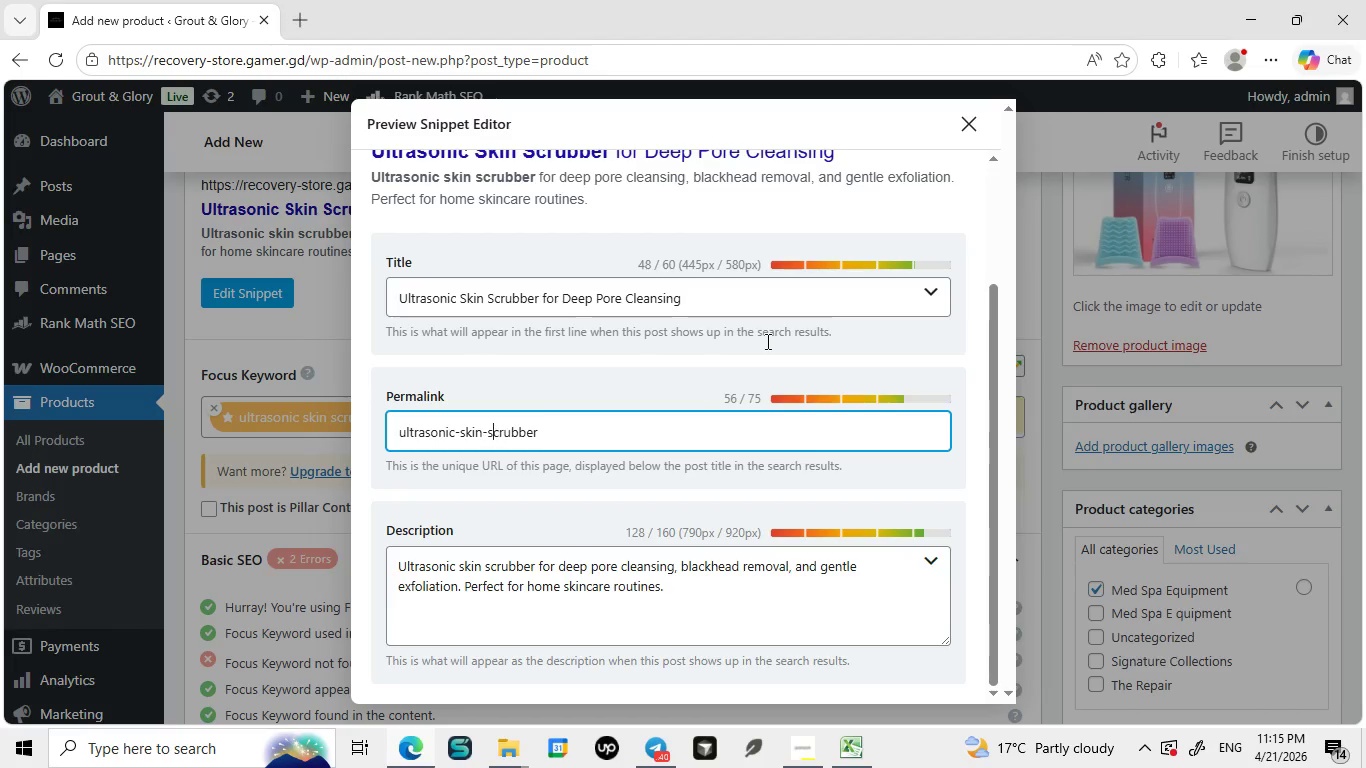 
key(S)
 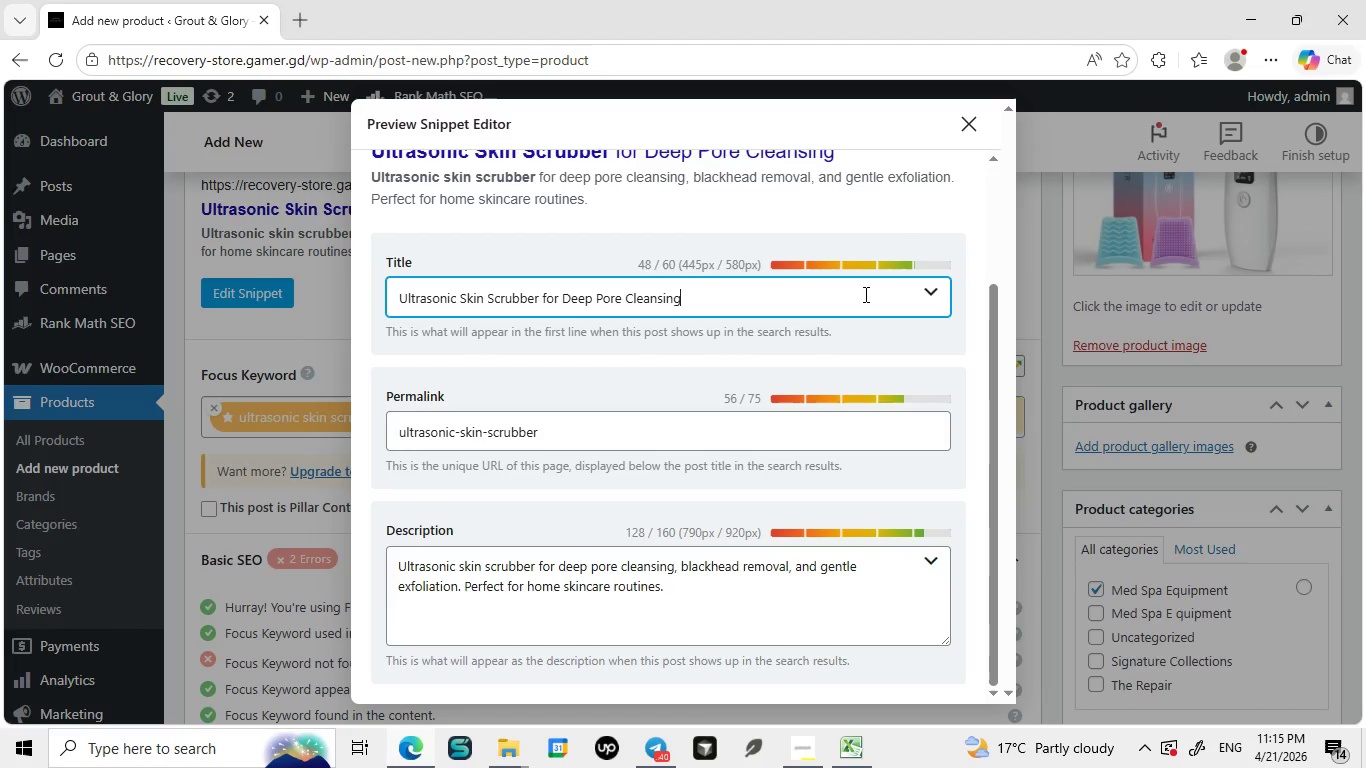 
left_click([864, 294])
 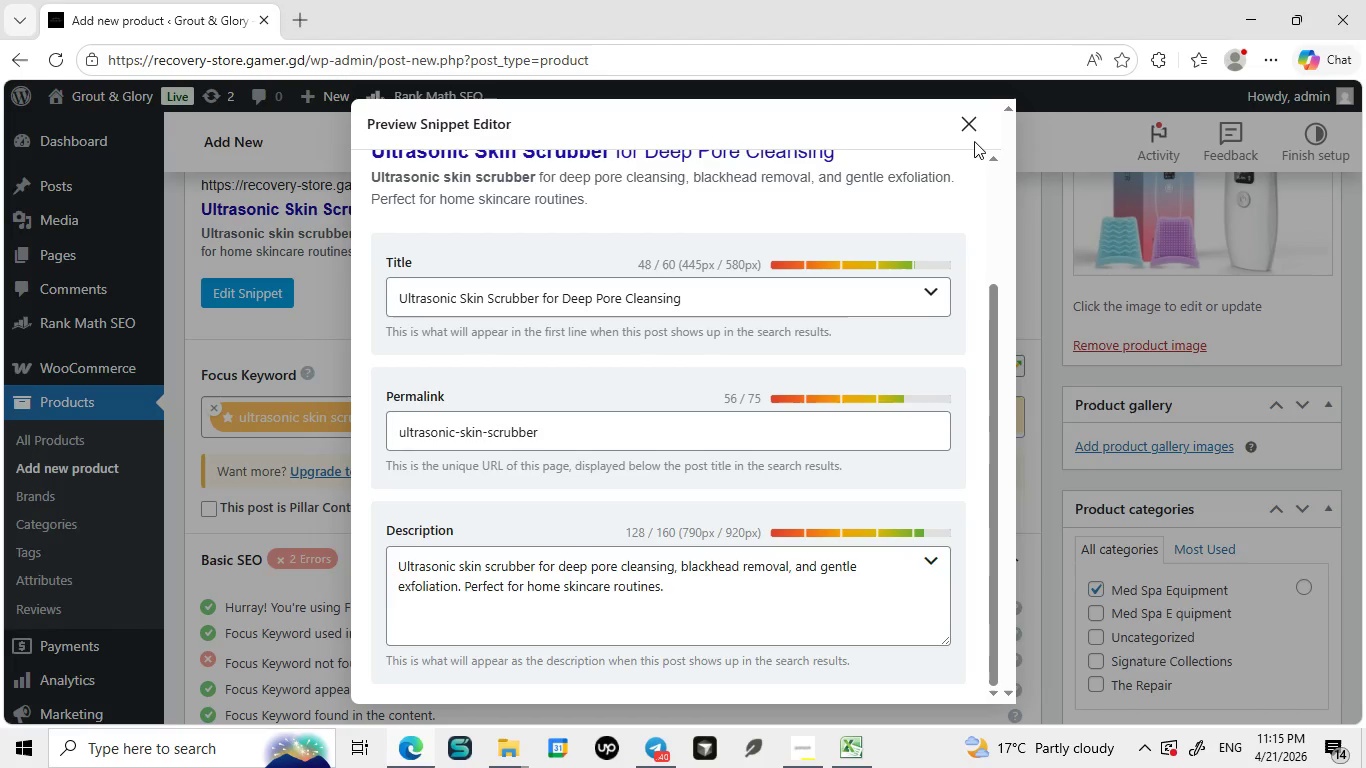 
left_click([974, 141])
 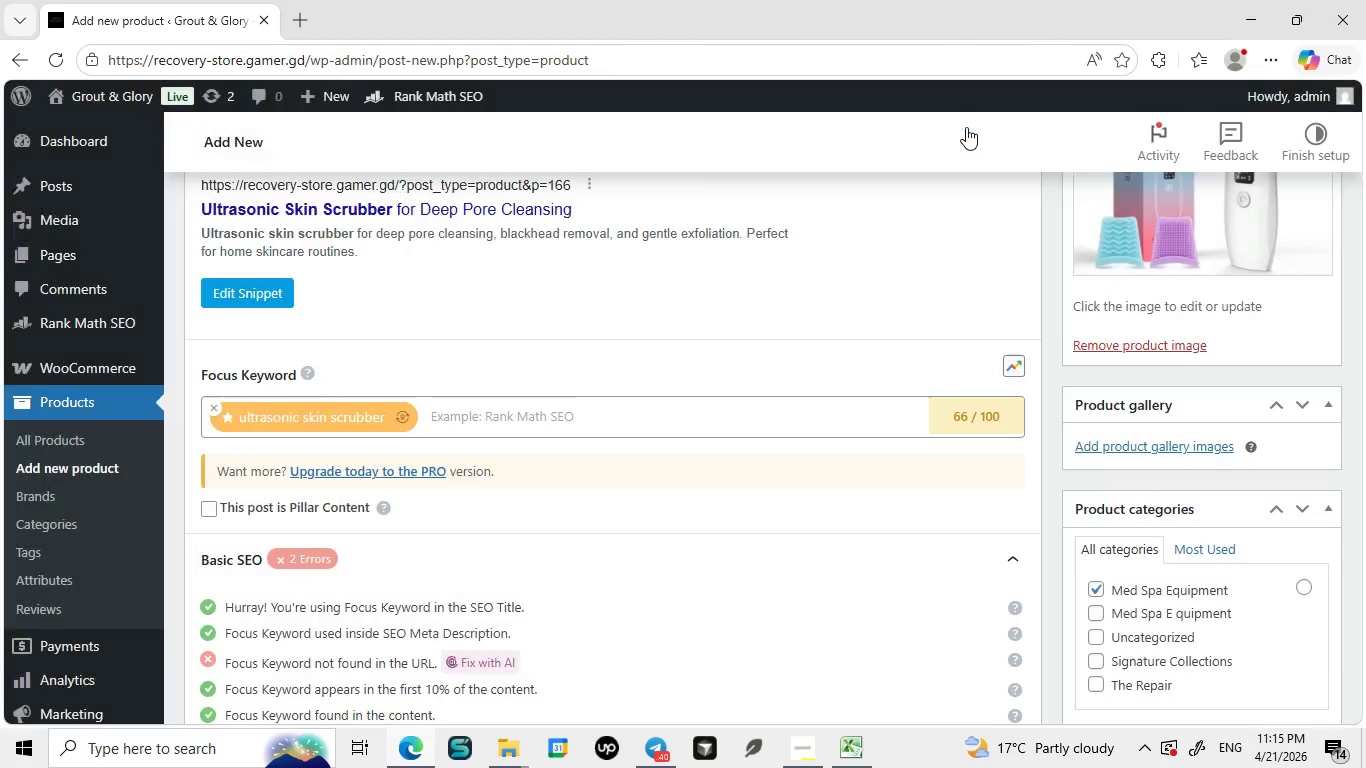 
left_click([966, 127])
 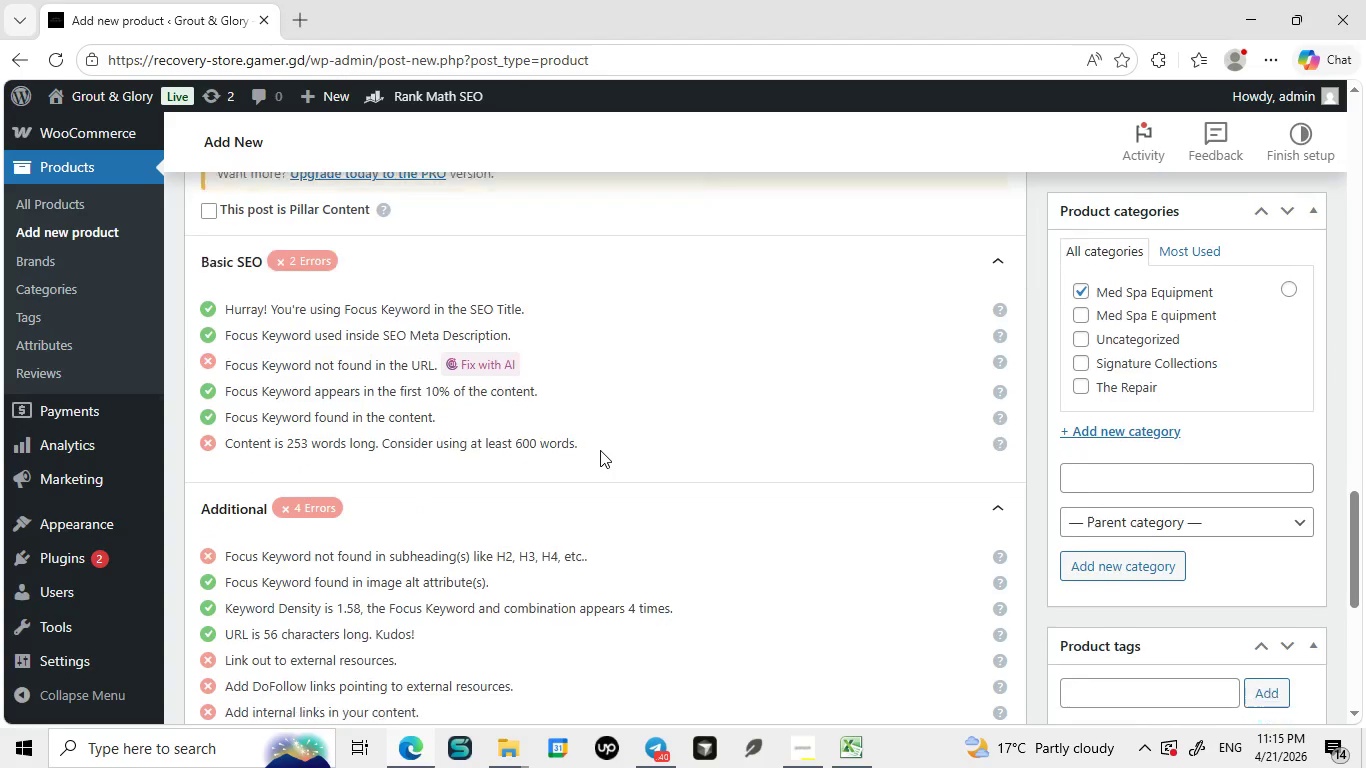 
wait(12.11)
 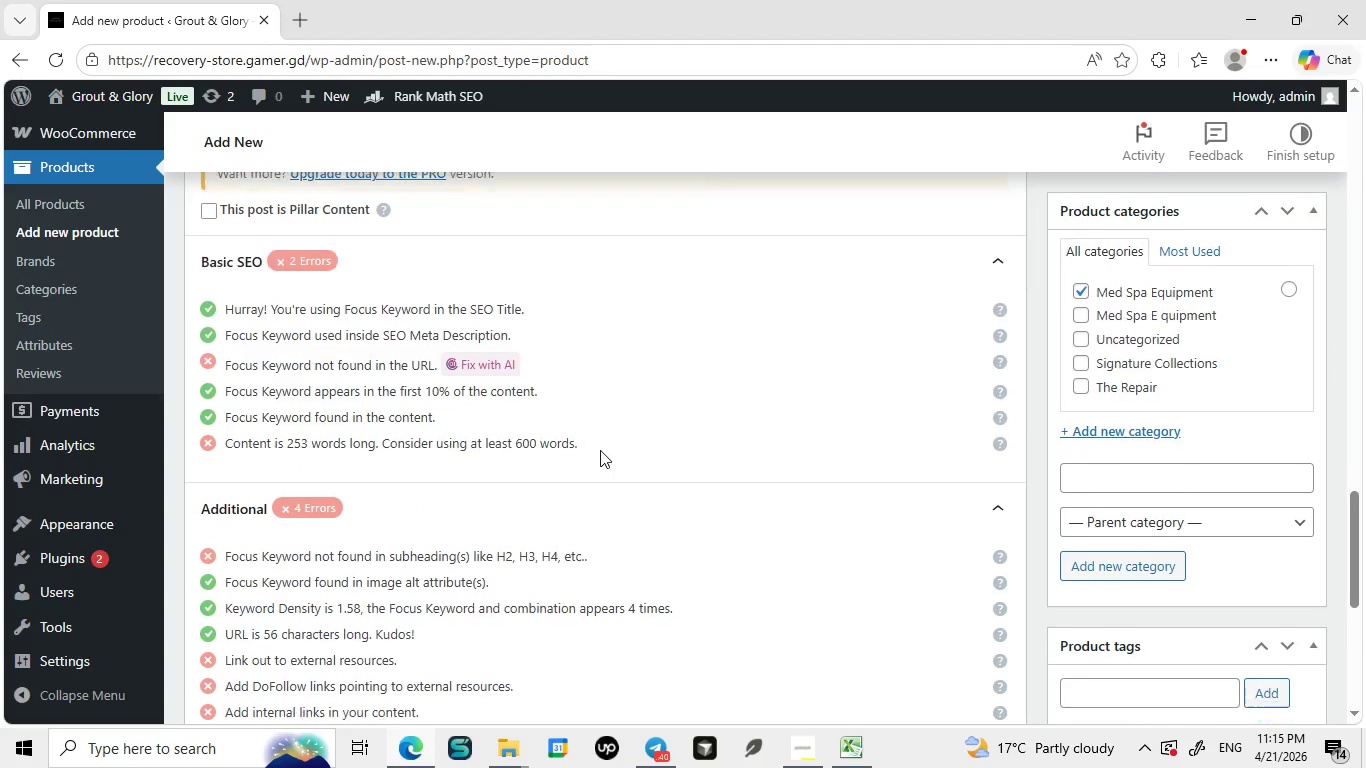 
left_click([353, 304])
 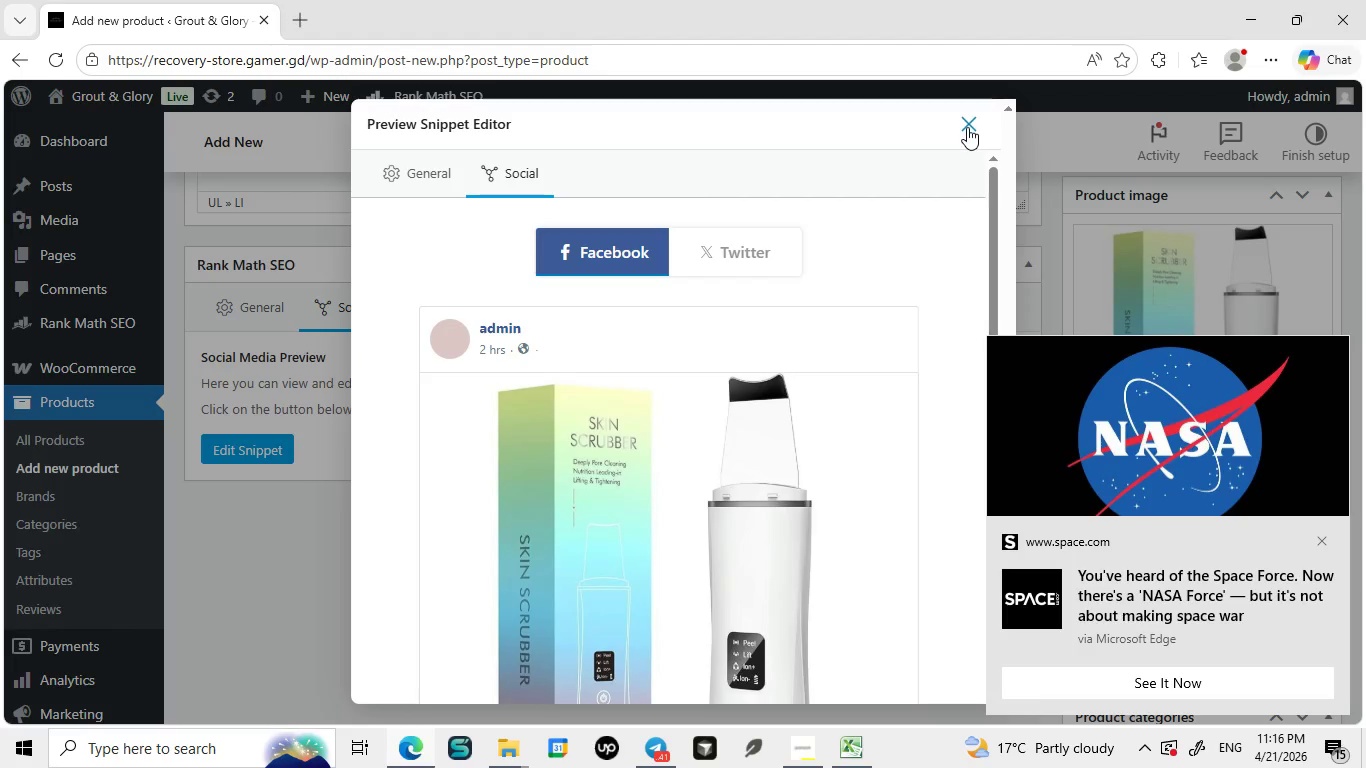 
left_click([967, 127])
 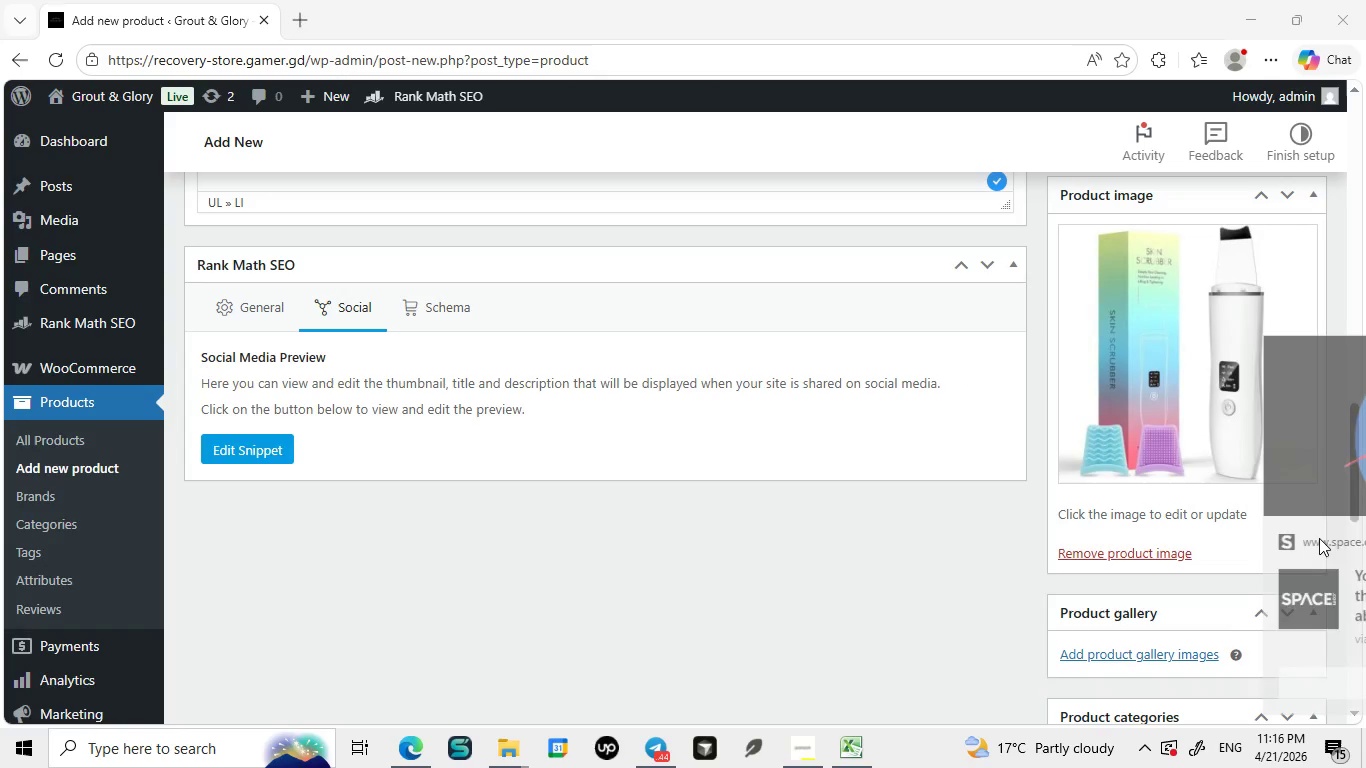 
left_click([1319, 538])
 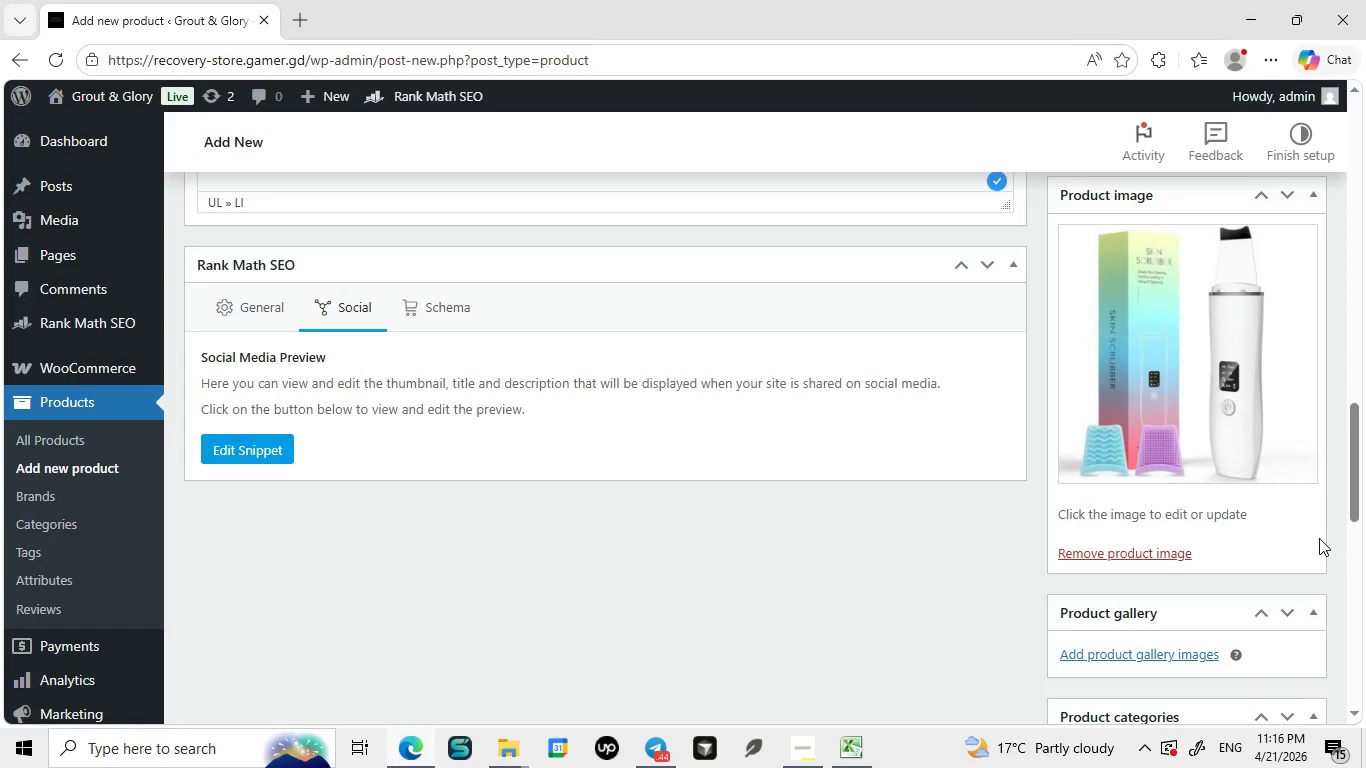 
wait(9.5)
 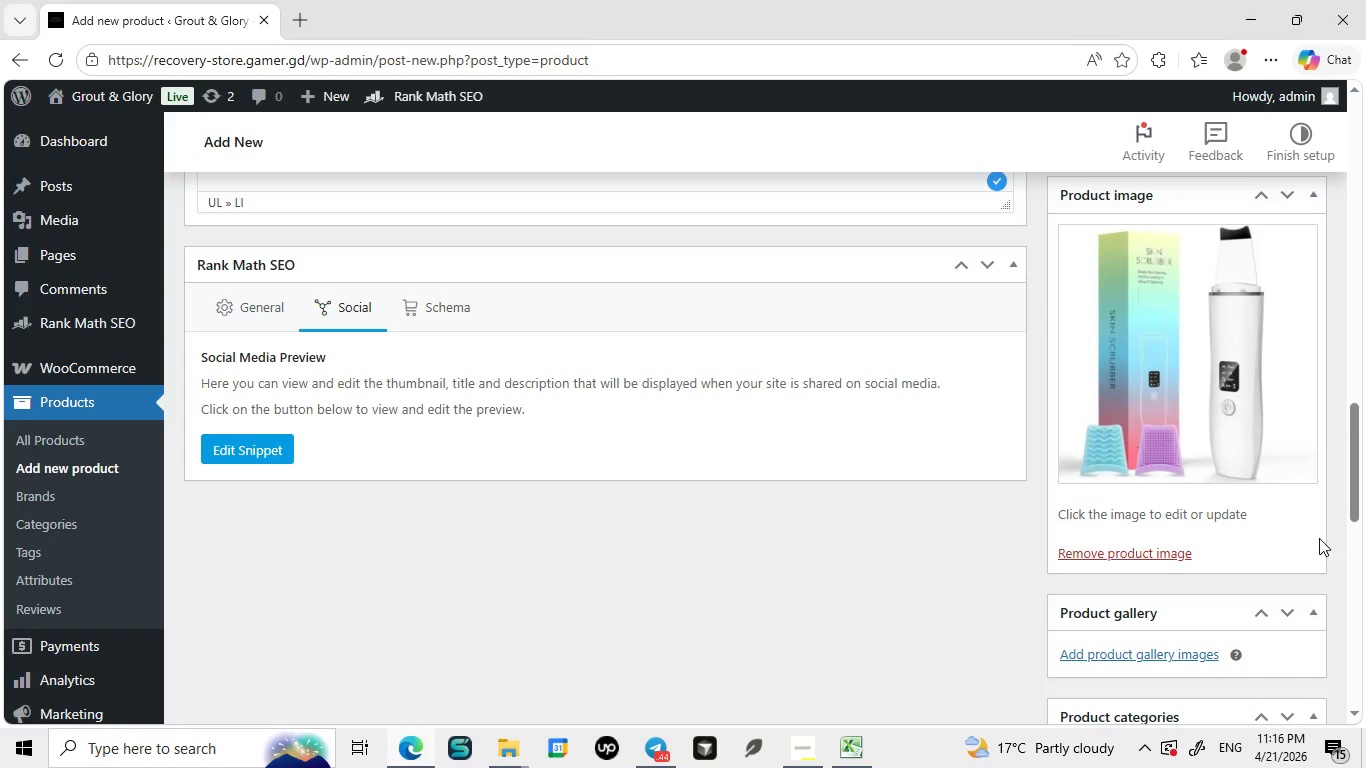 
left_click([438, 296])
 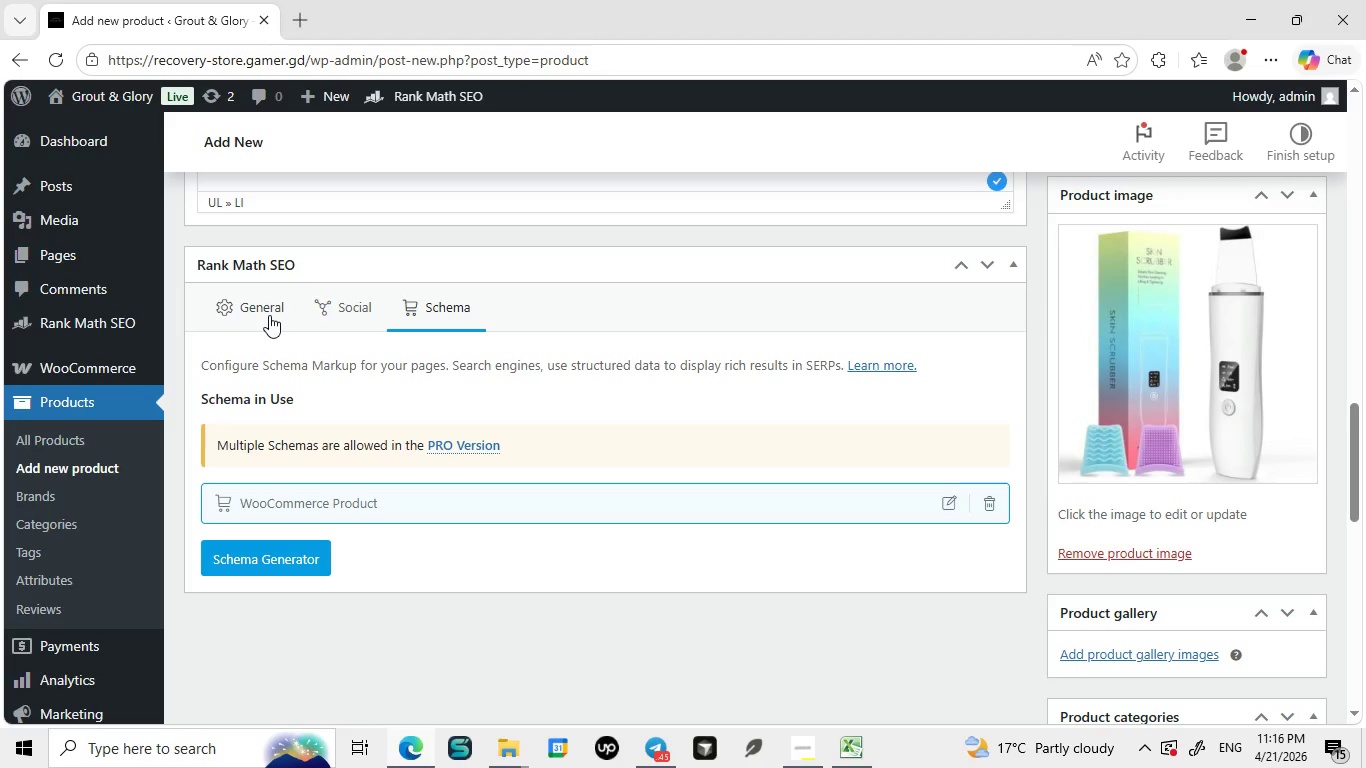 
left_click([269, 315])
 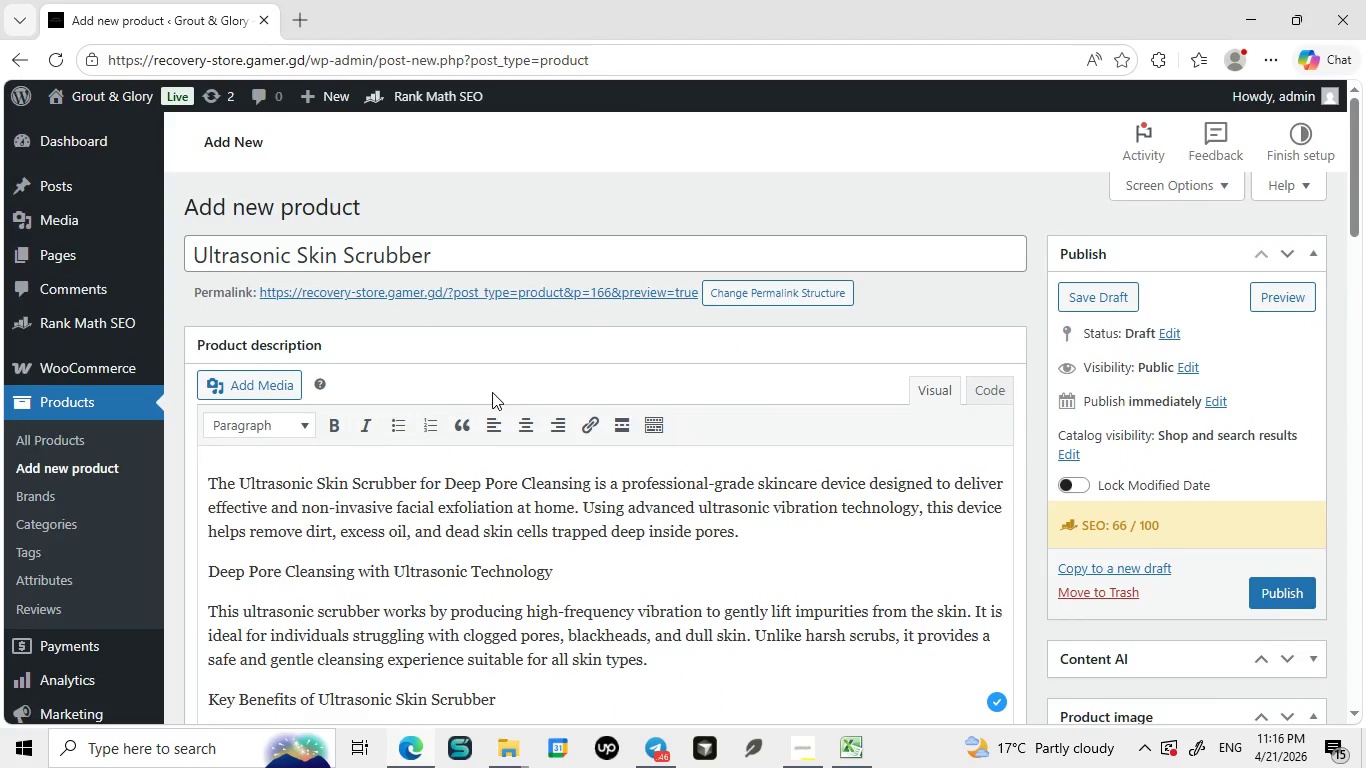 
wait(39.52)
 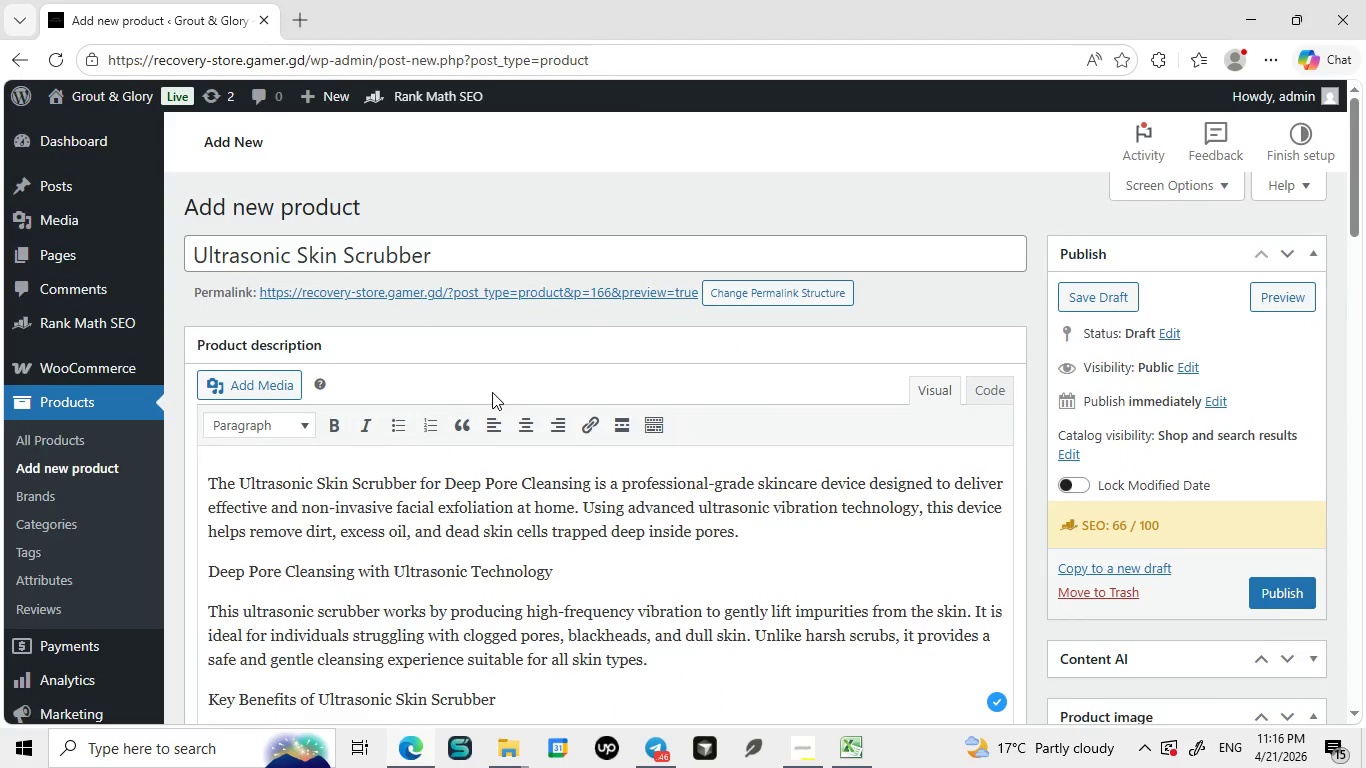 
left_click([322, 515])
 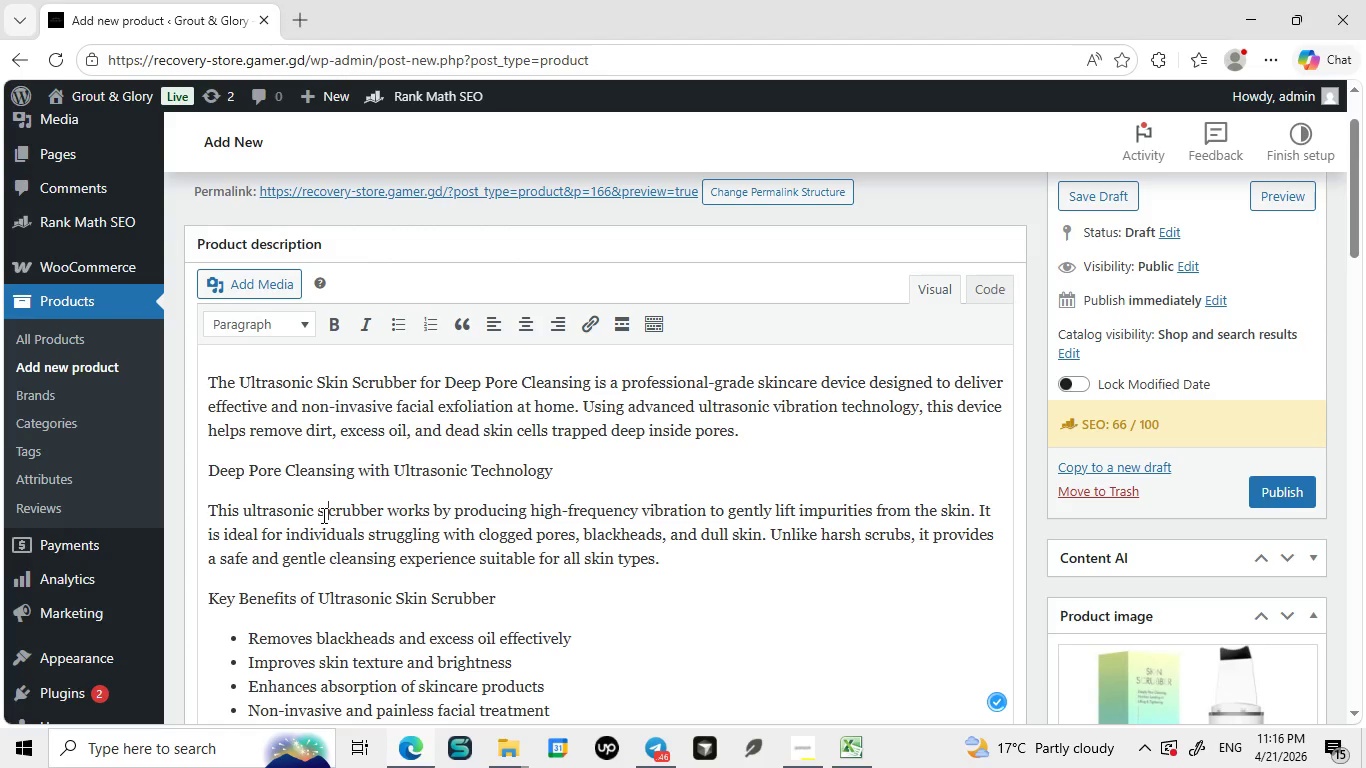 
key(Space)
 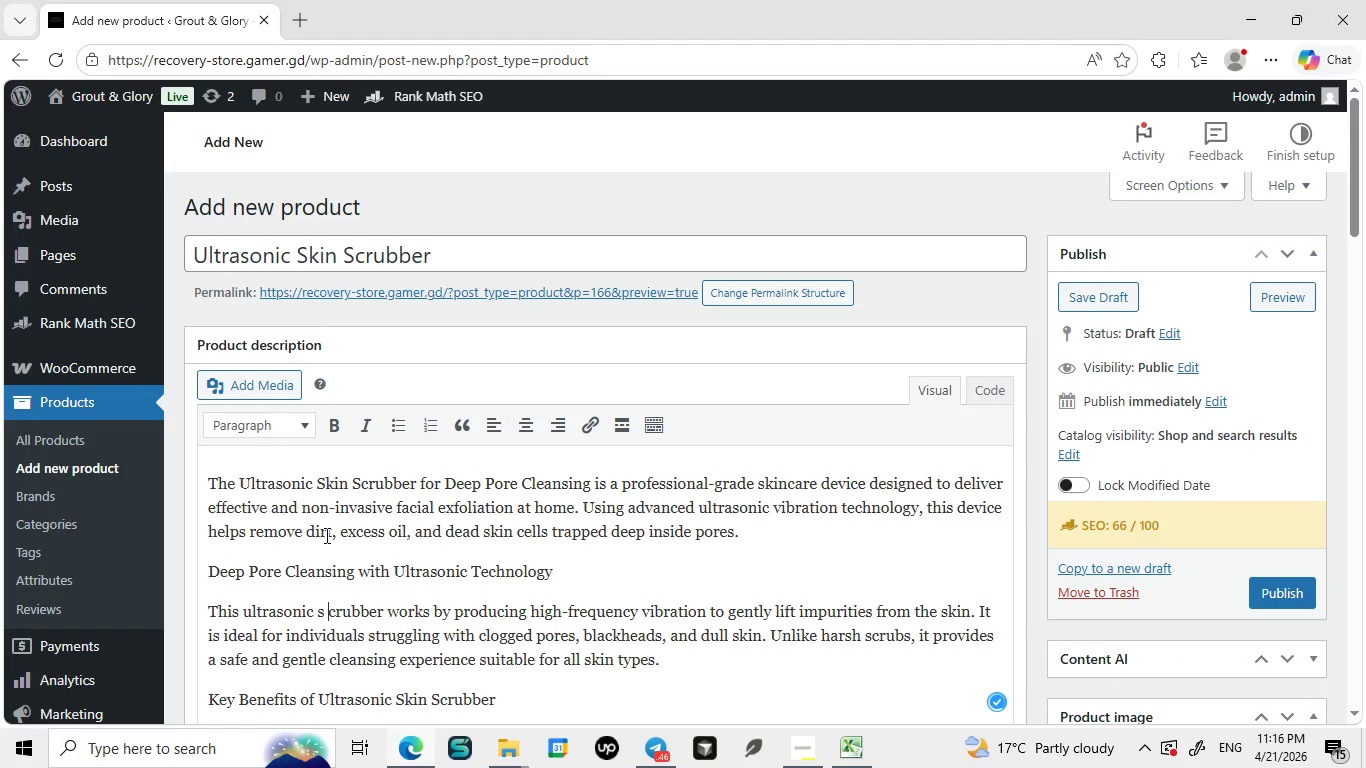 
key(Backspace)
key(Backspace)
type(Skin S)
 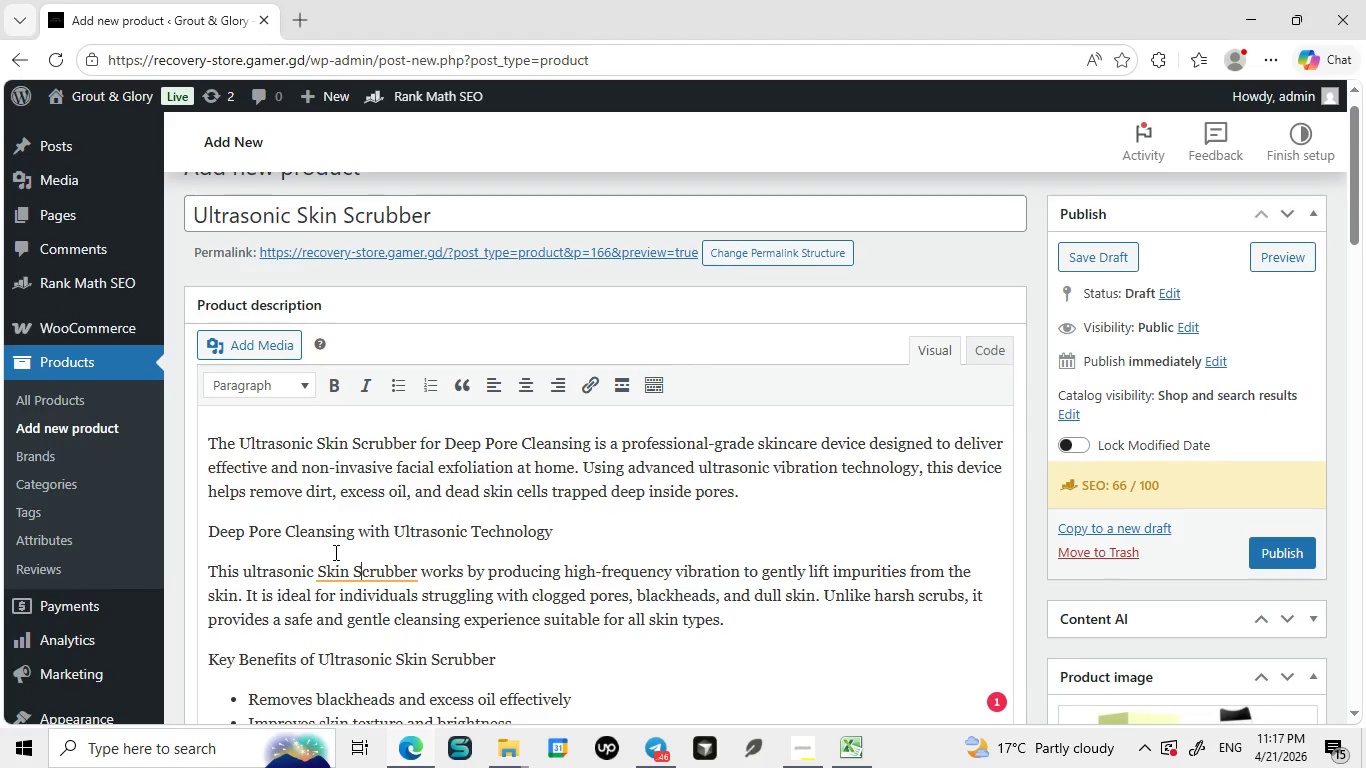 
wait(5.12)
 